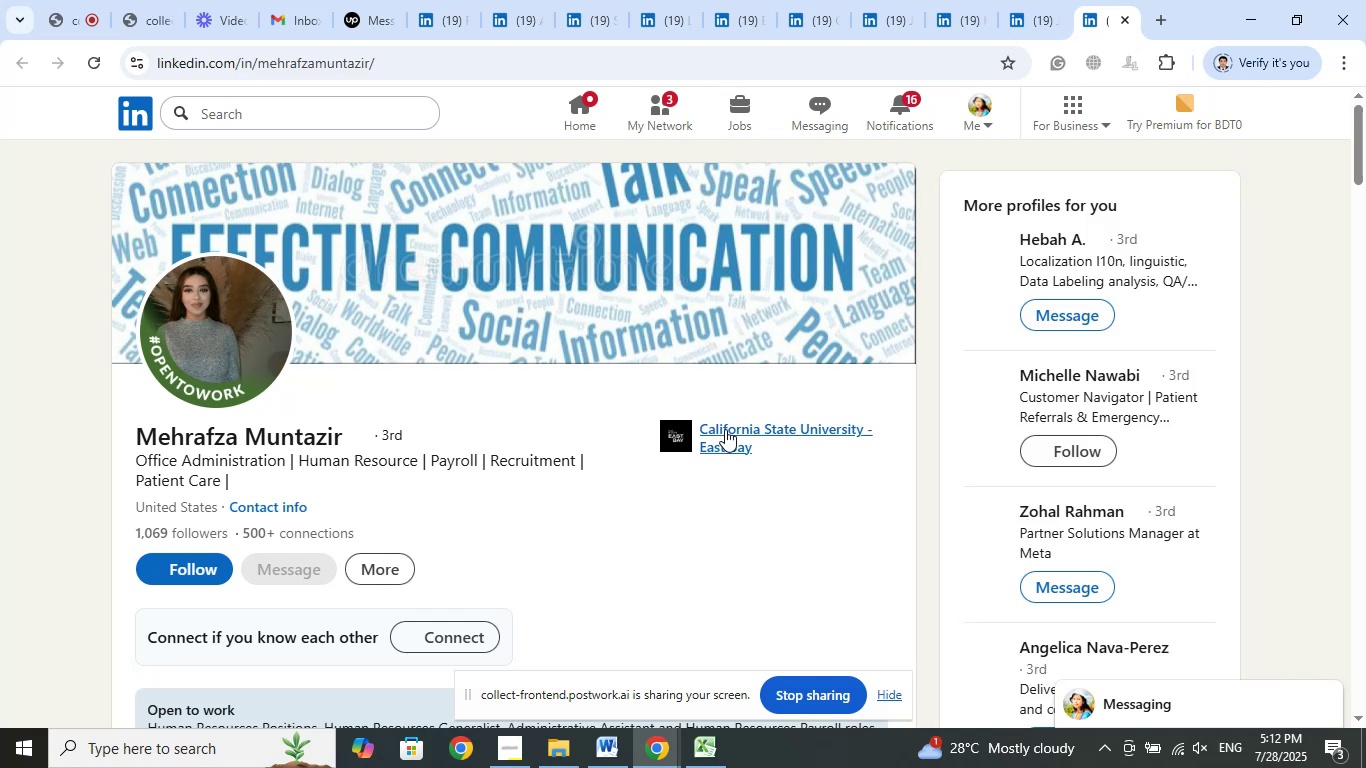 
left_click([725, 429])
 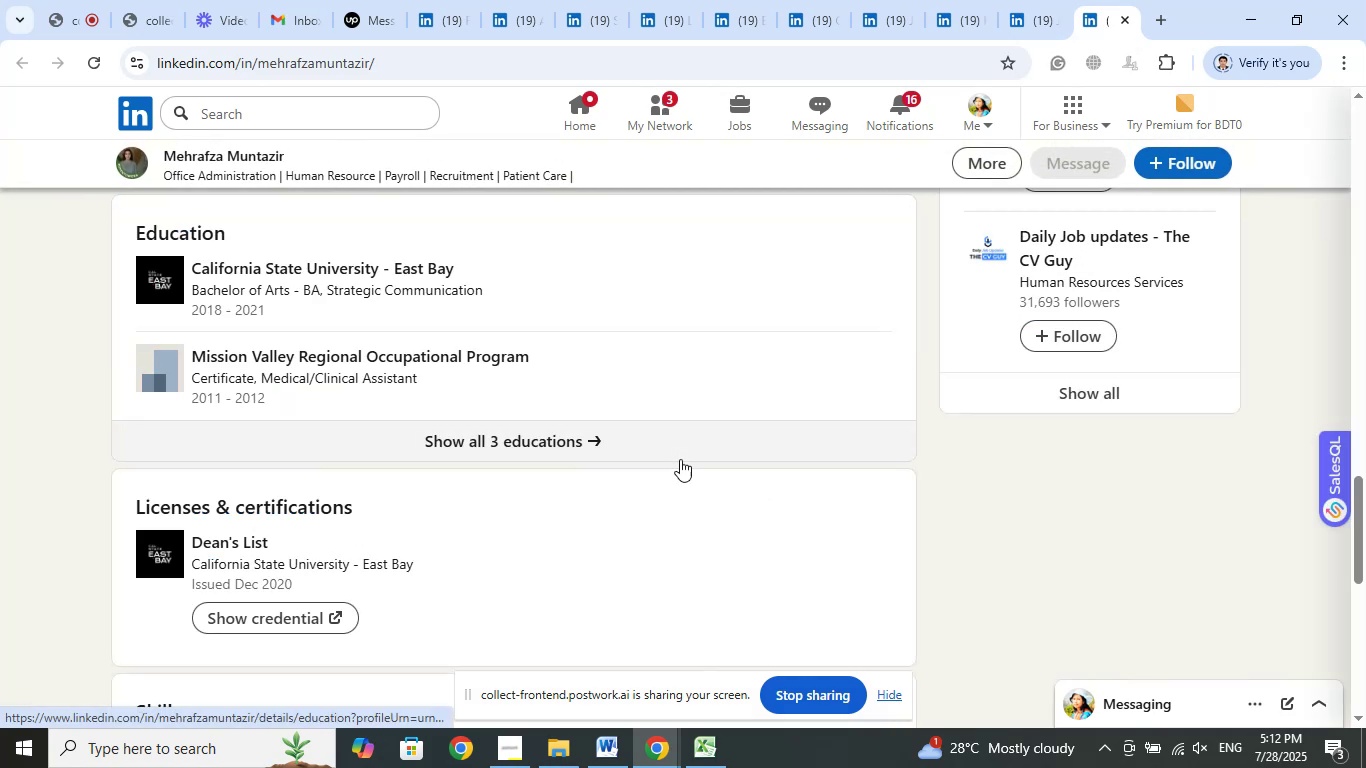 
scroll: coordinate [680, 459], scroll_direction: up, amount: 9.0
 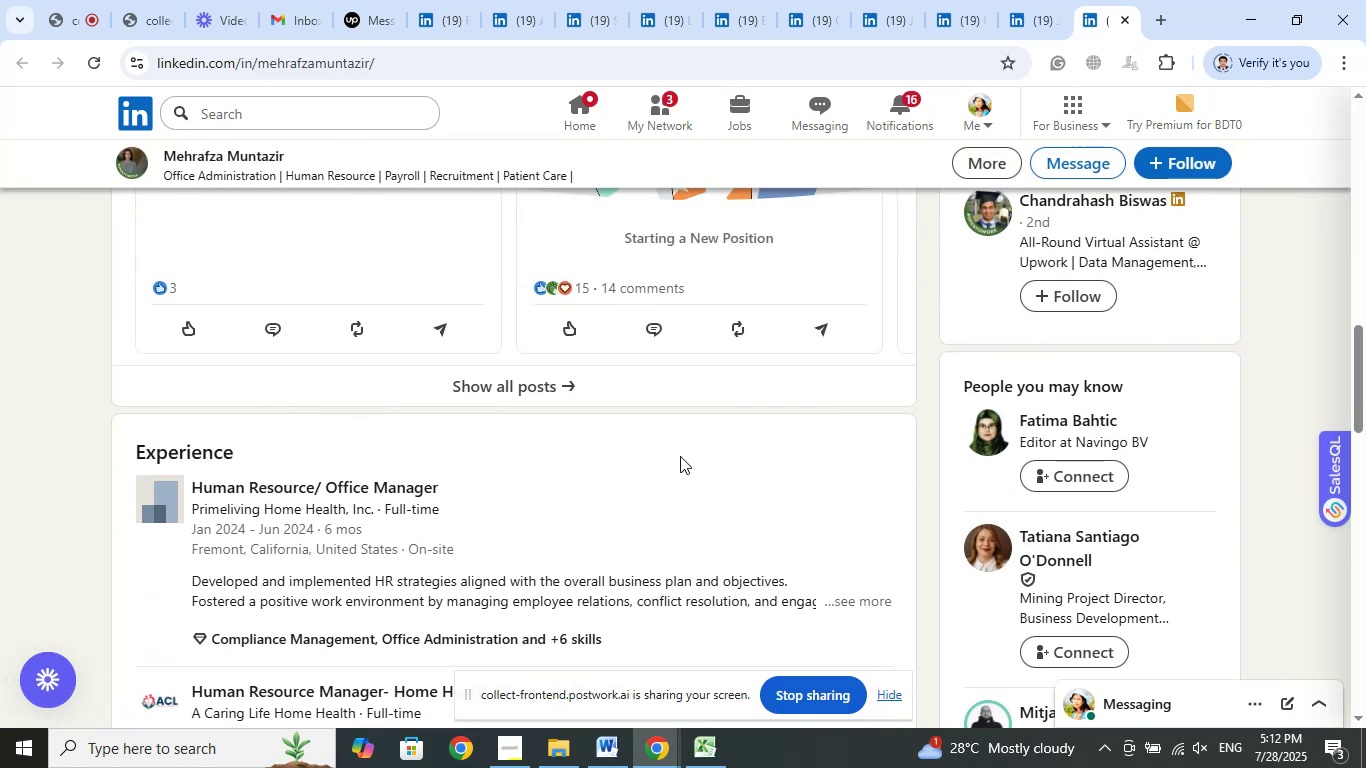 
scroll: coordinate [680, 456], scroll_direction: down, amount: 2.0
 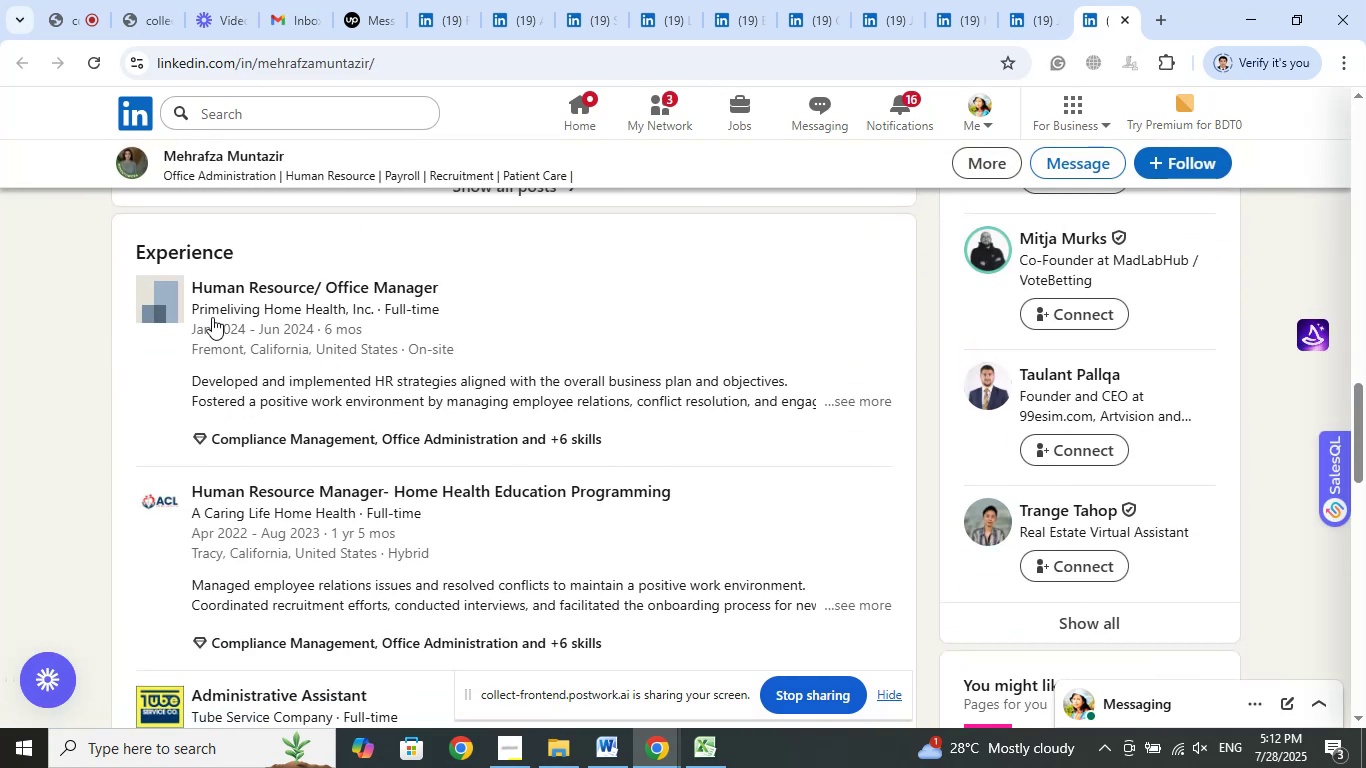 
right_click([251, 296])
 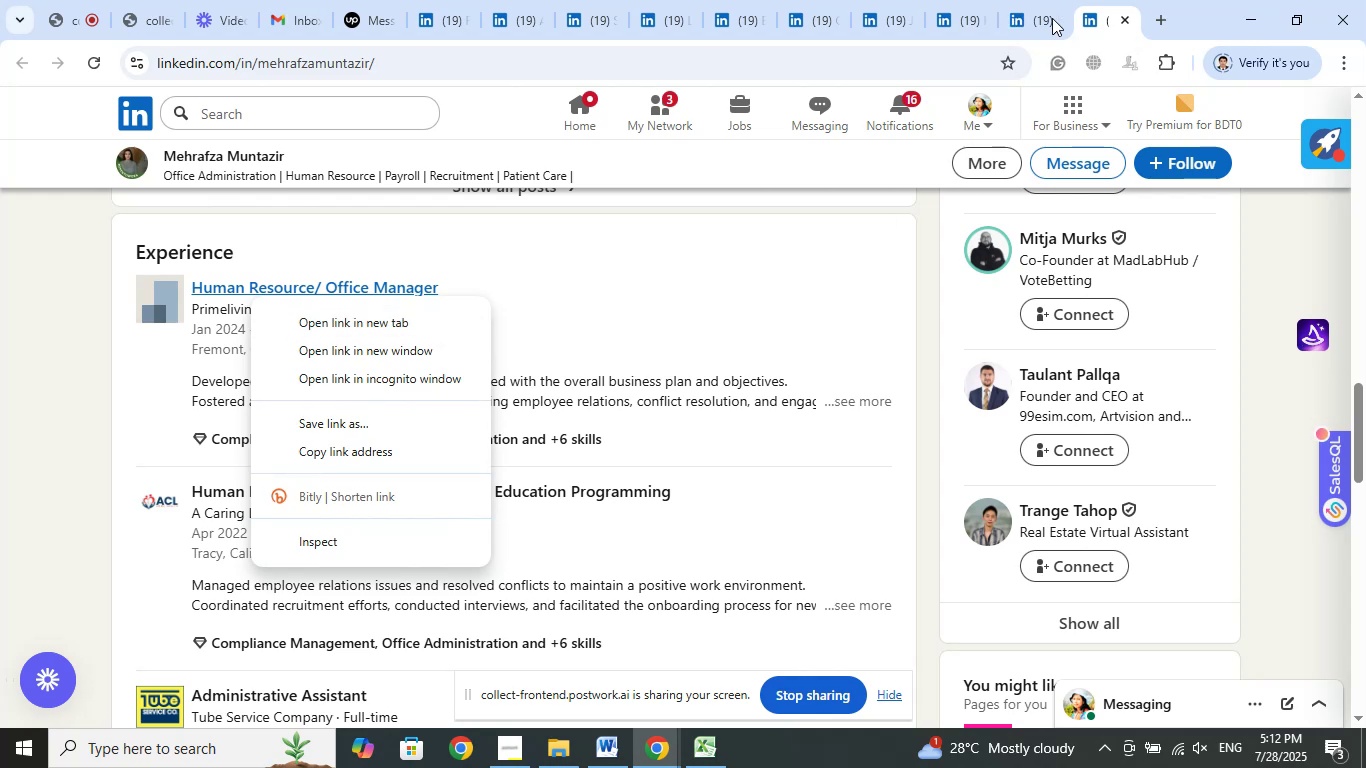 
left_click([1031, 20])
 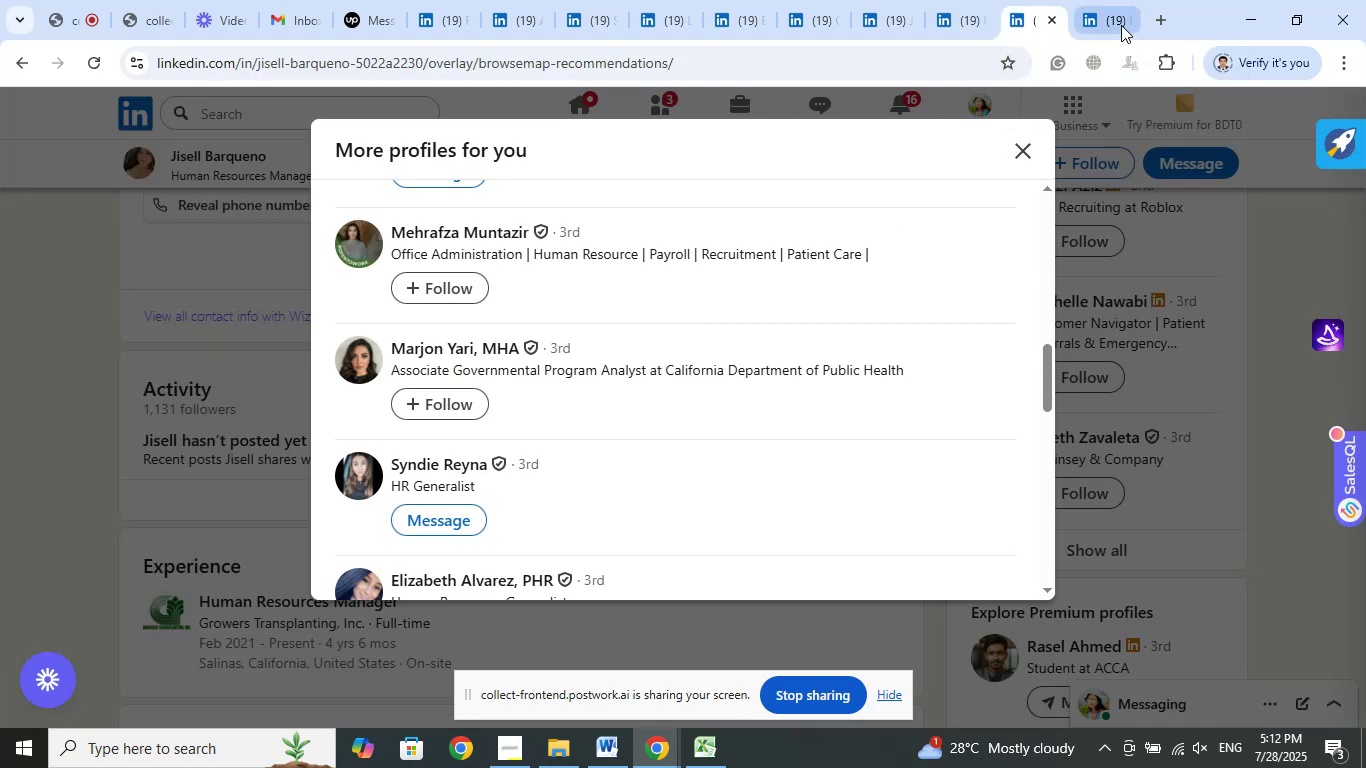 
left_click([1122, 24])
 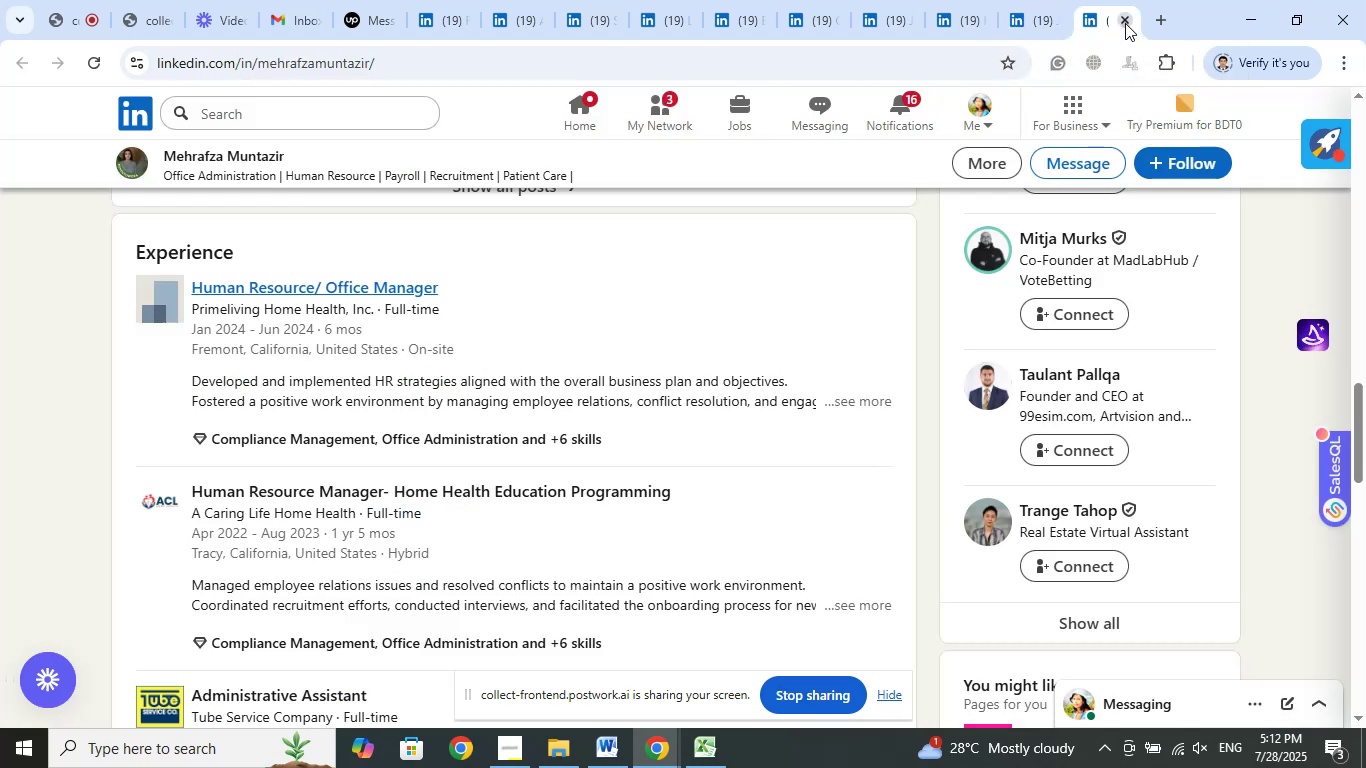 
left_click([1125, 23])
 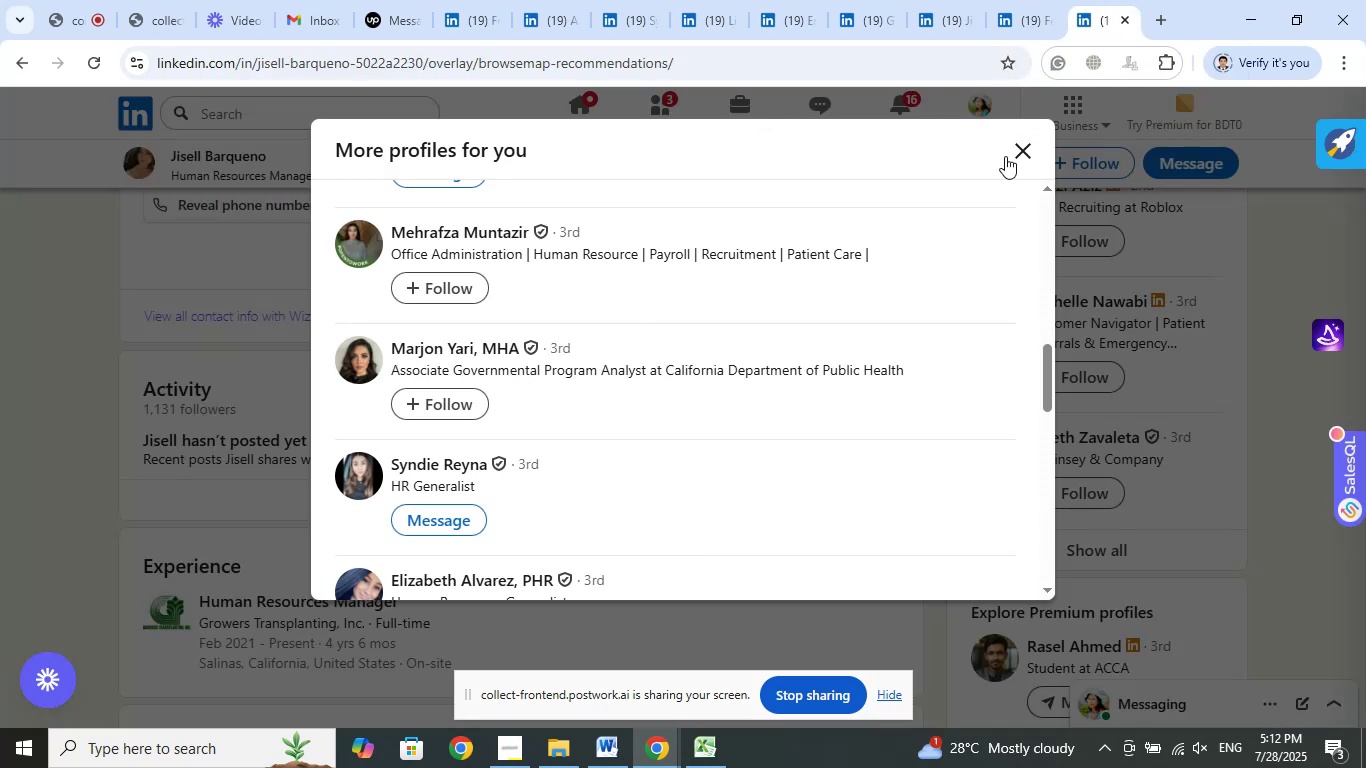 
left_click([1019, 154])
 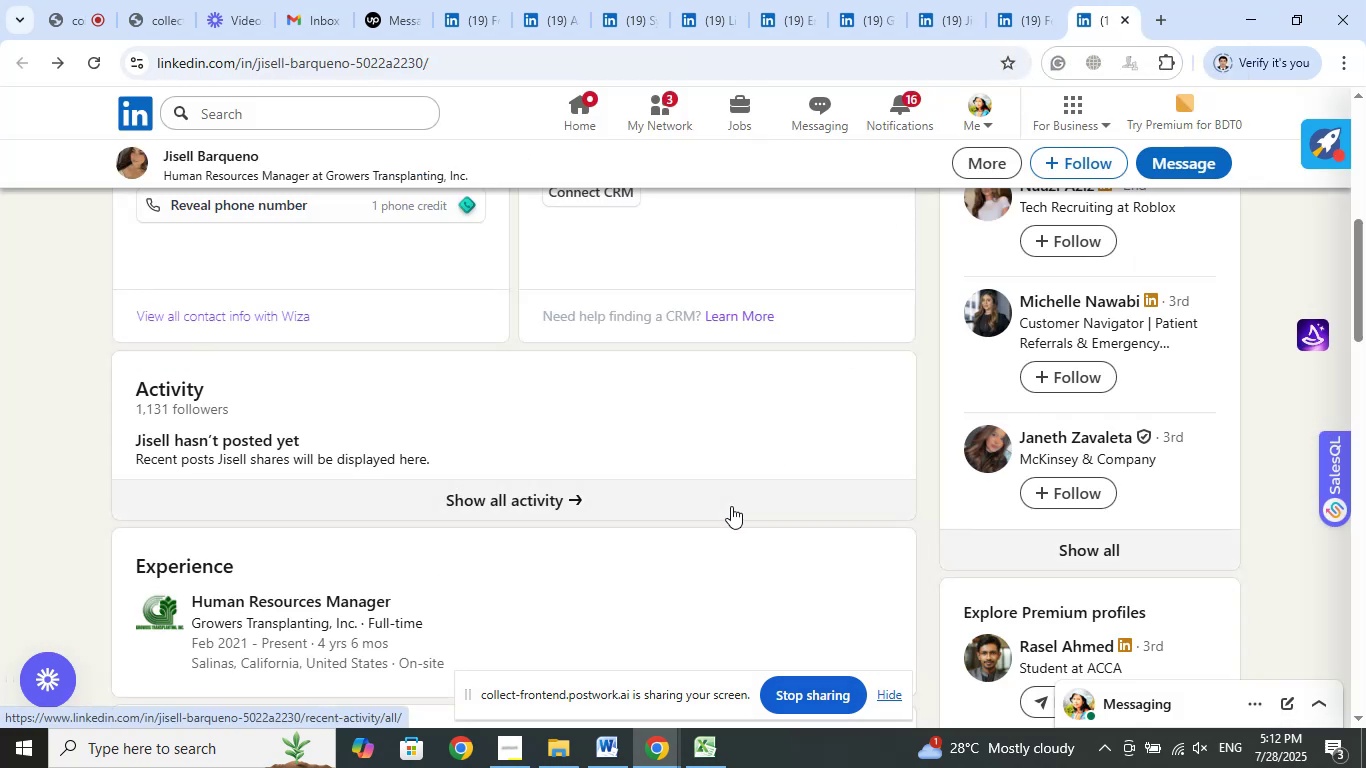 
scroll: coordinate [731, 506], scroll_direction: up, amount: 9.0
 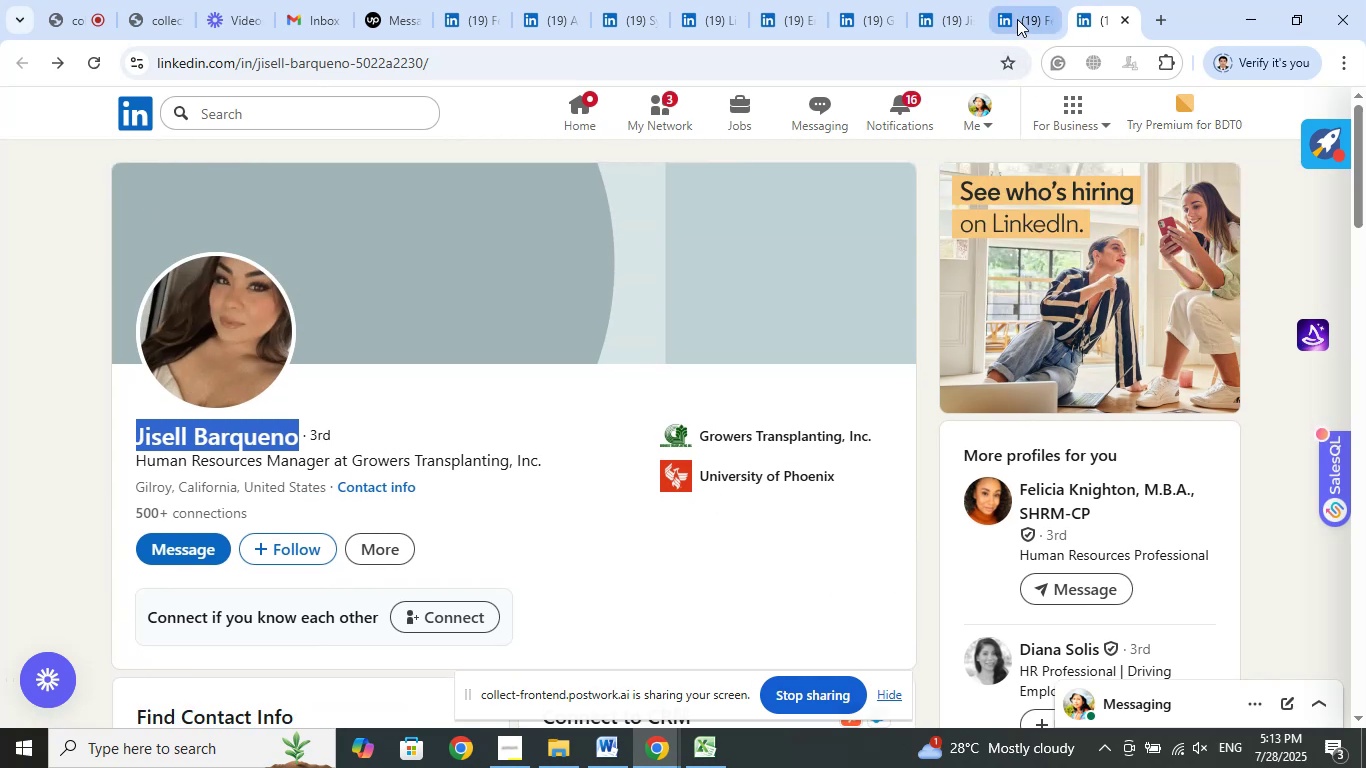 
left_click([1028, 16])
 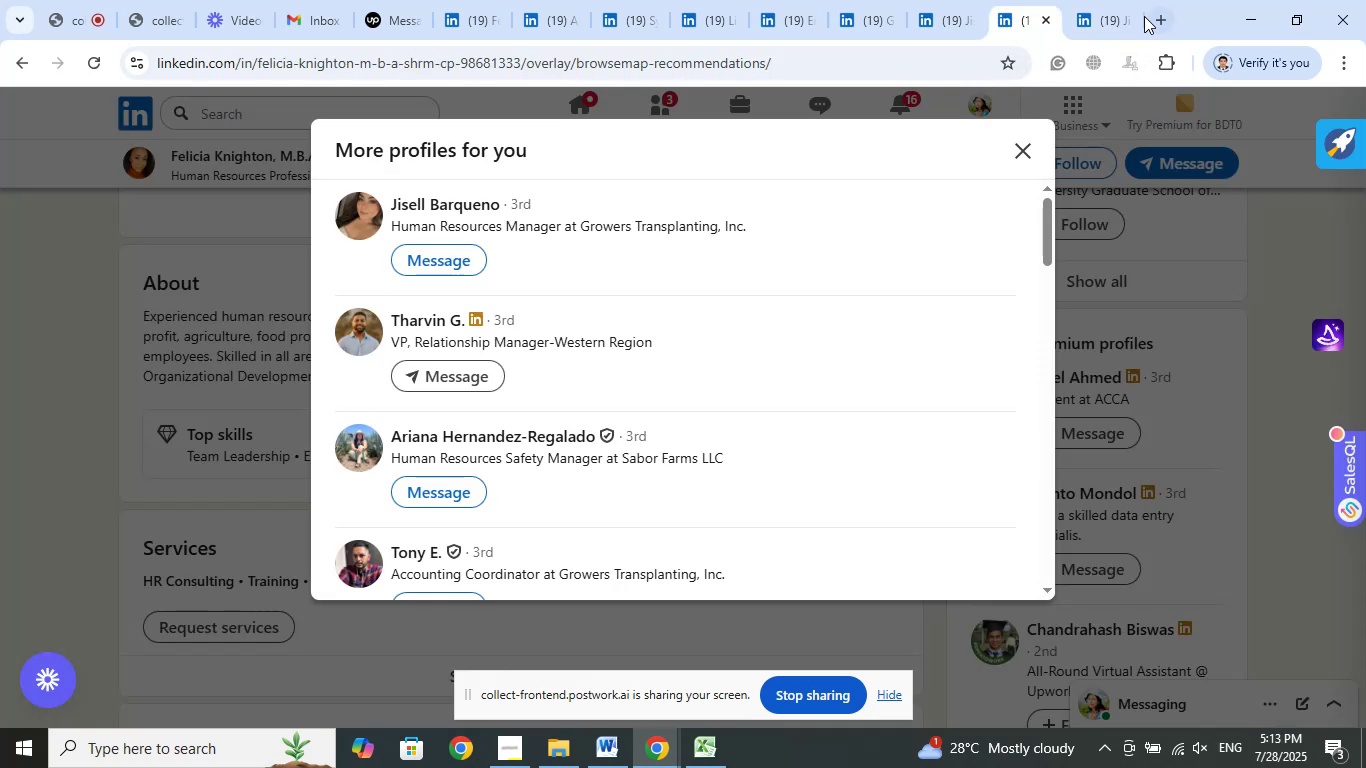 
left_click([1126, 8])
 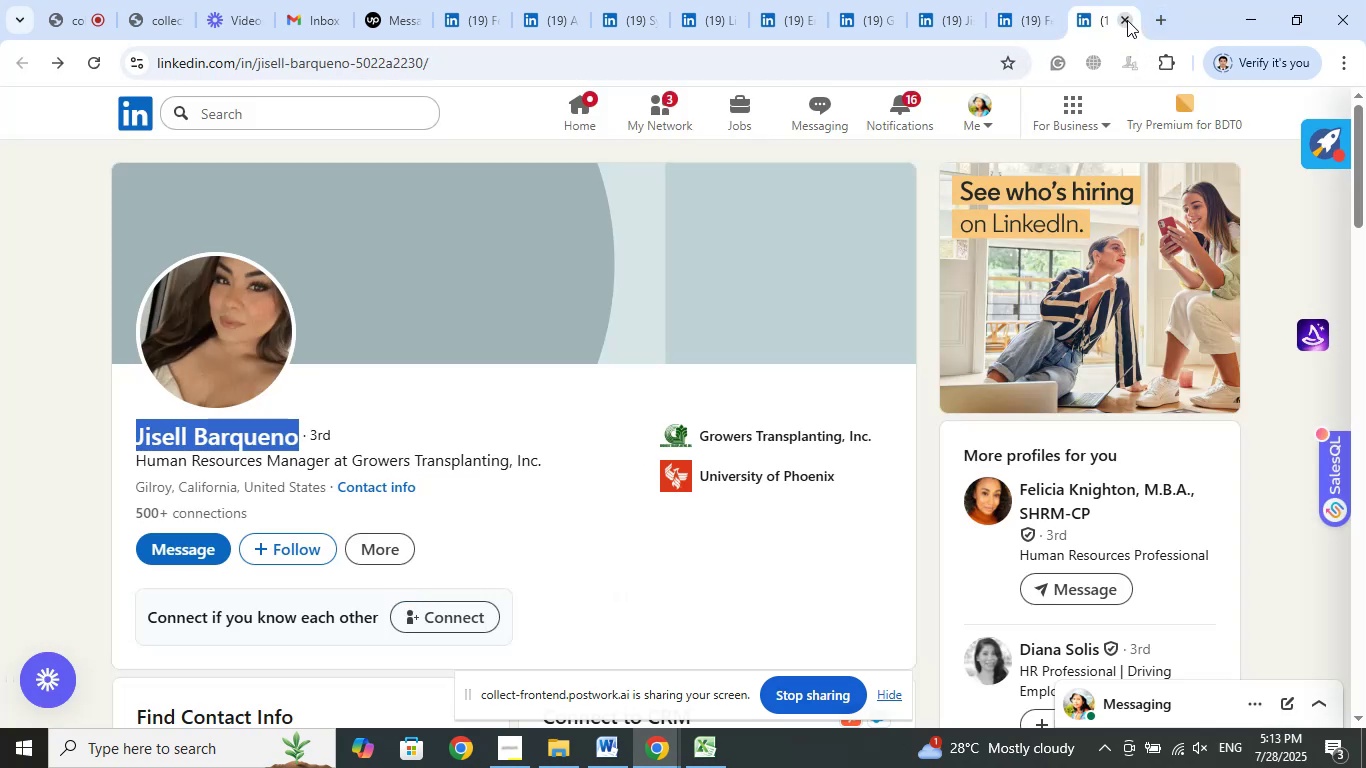 
left_click([1127, 20])
 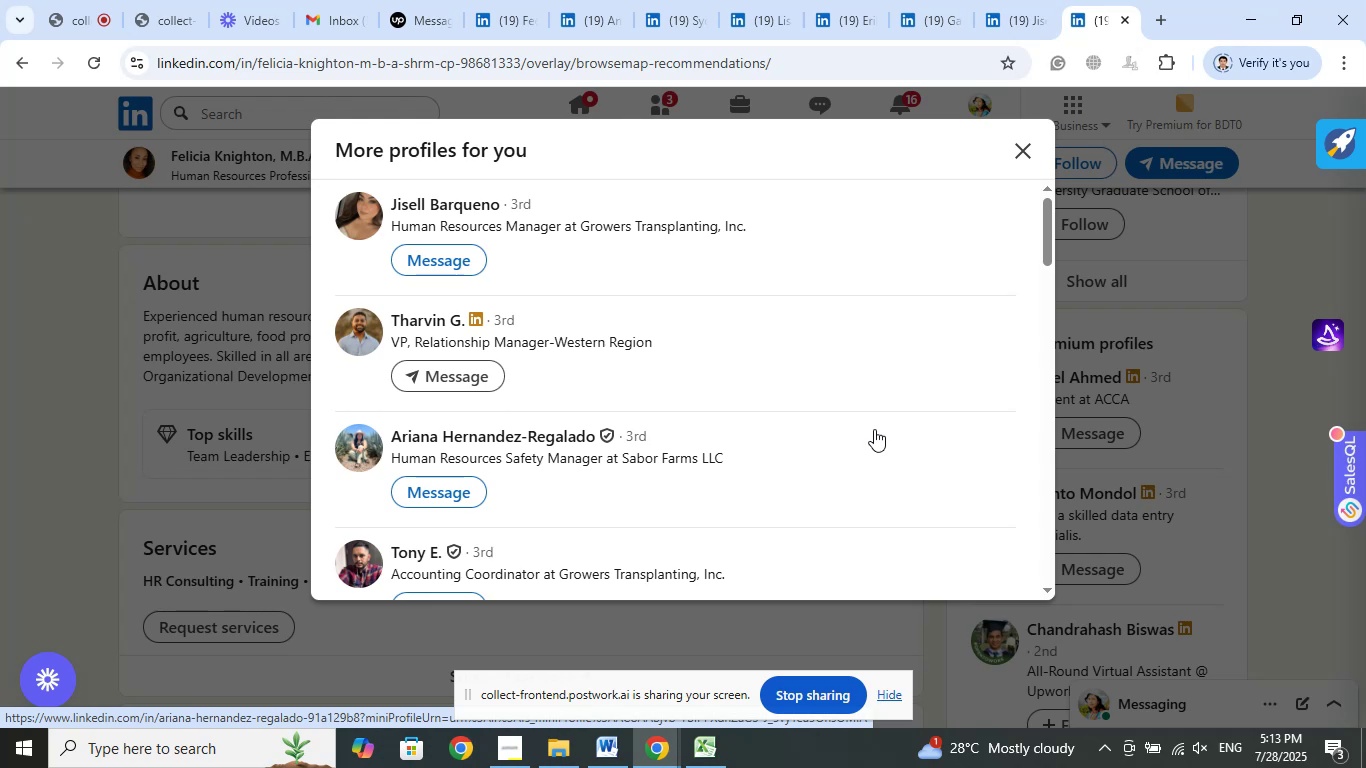 
wait(10.35)
 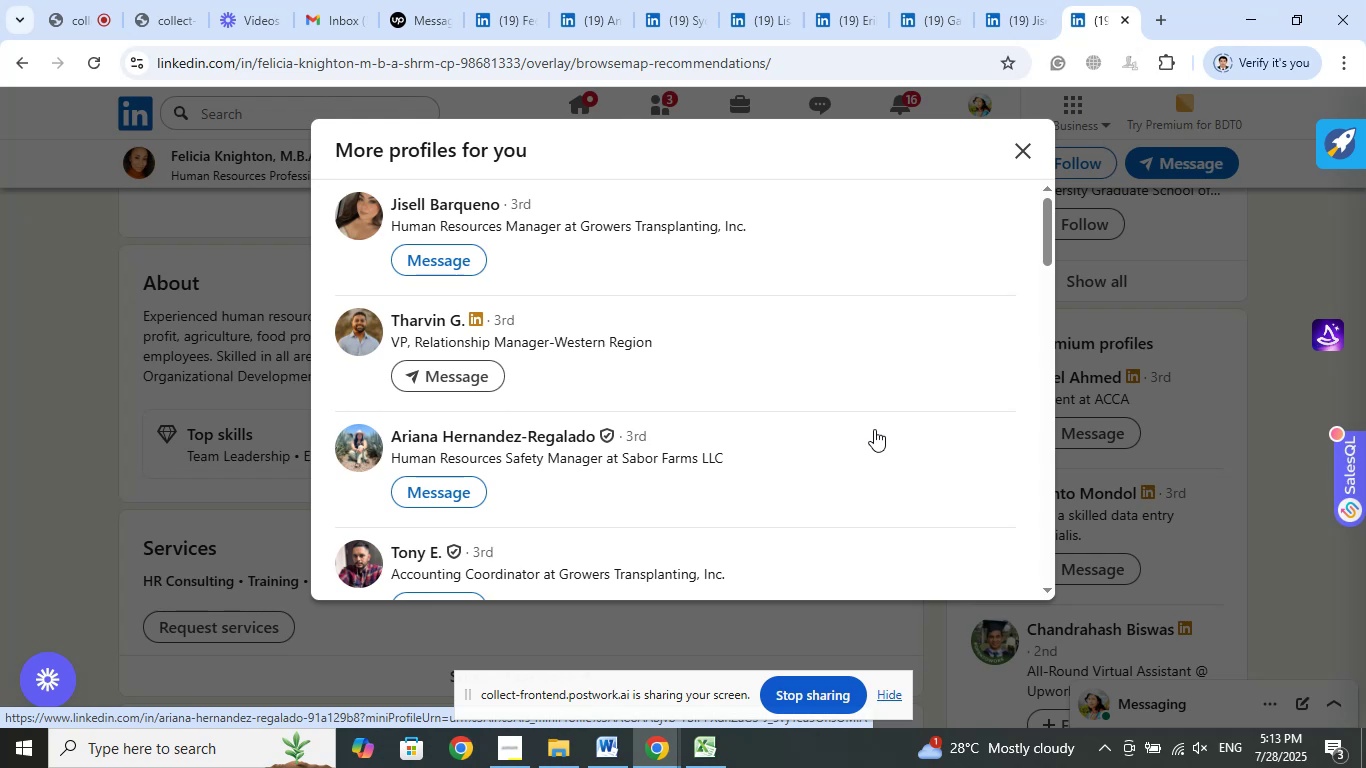 
scroll: coordinate [874, 426], scroll_direction: down, amount: 1.0
 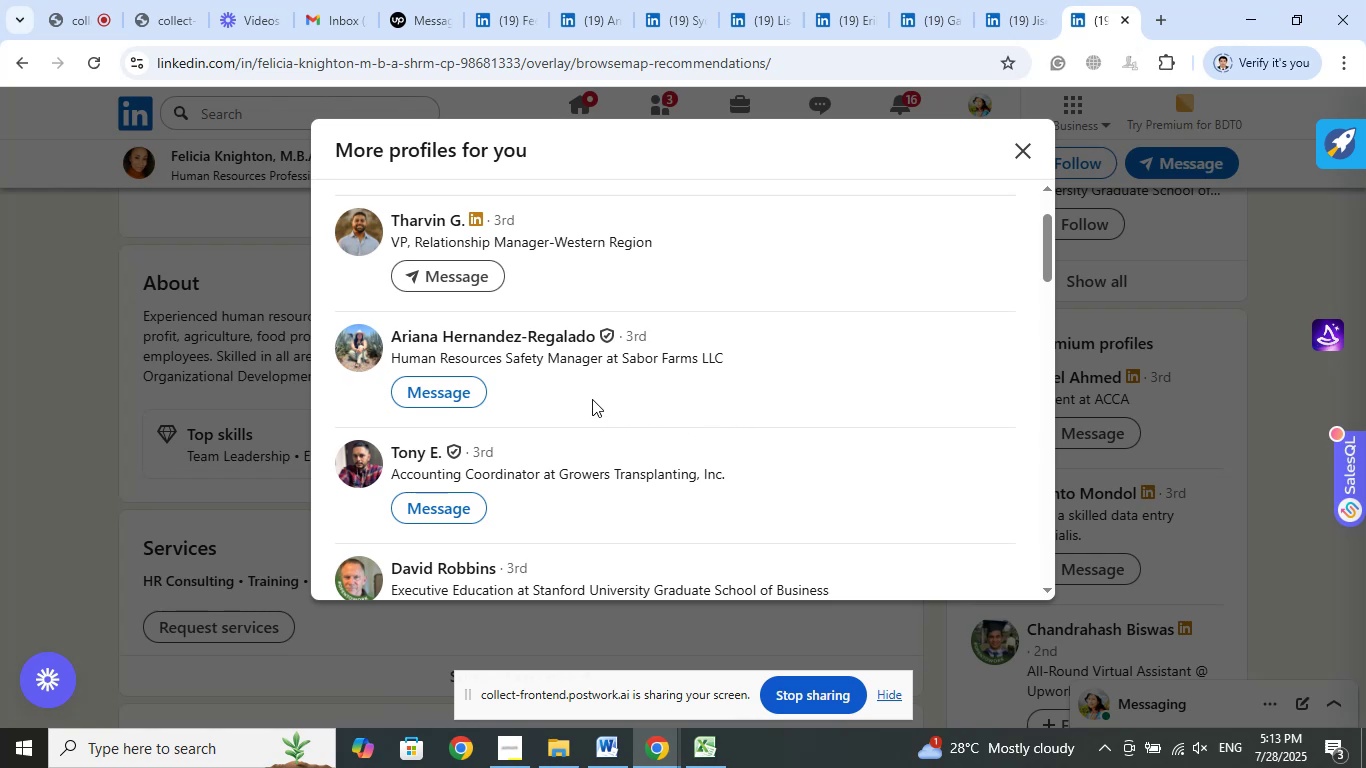 
wait(7.38)
 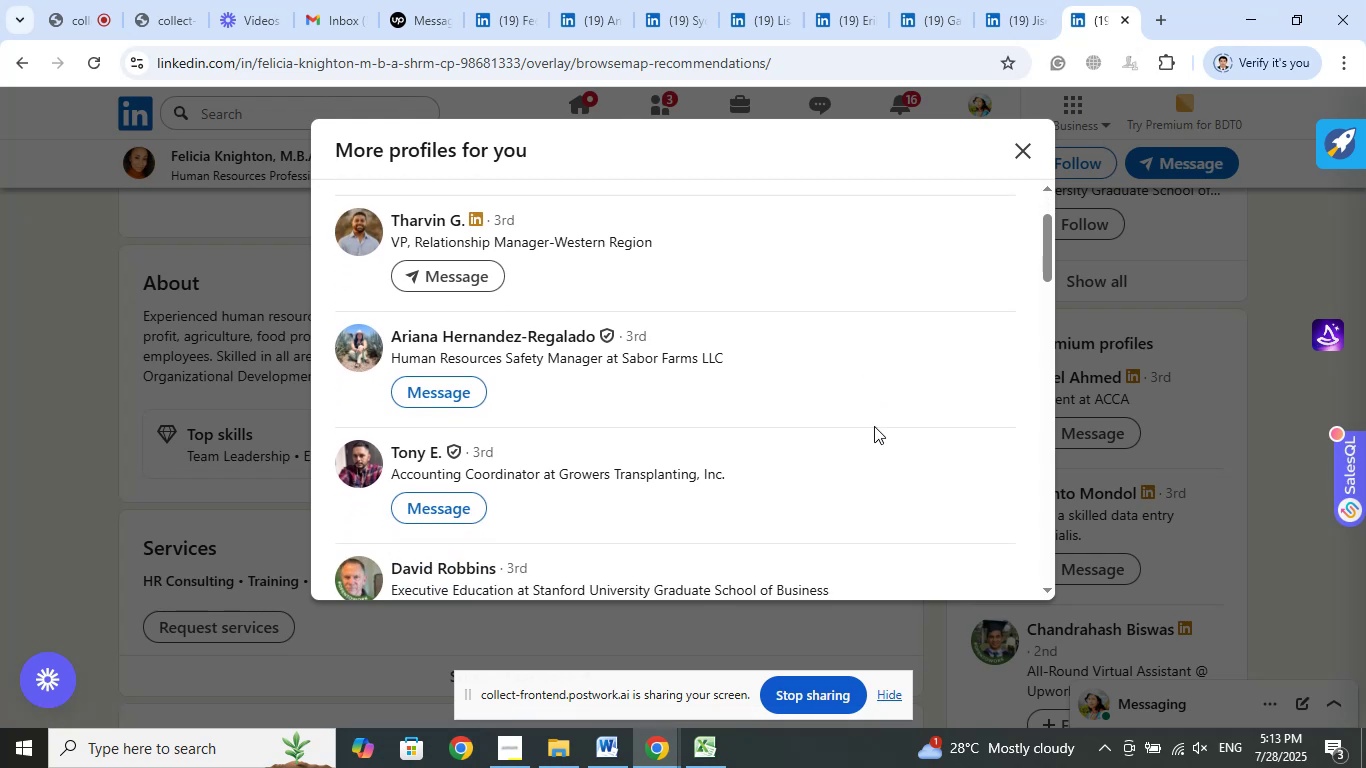 
right_click([535, 347])
 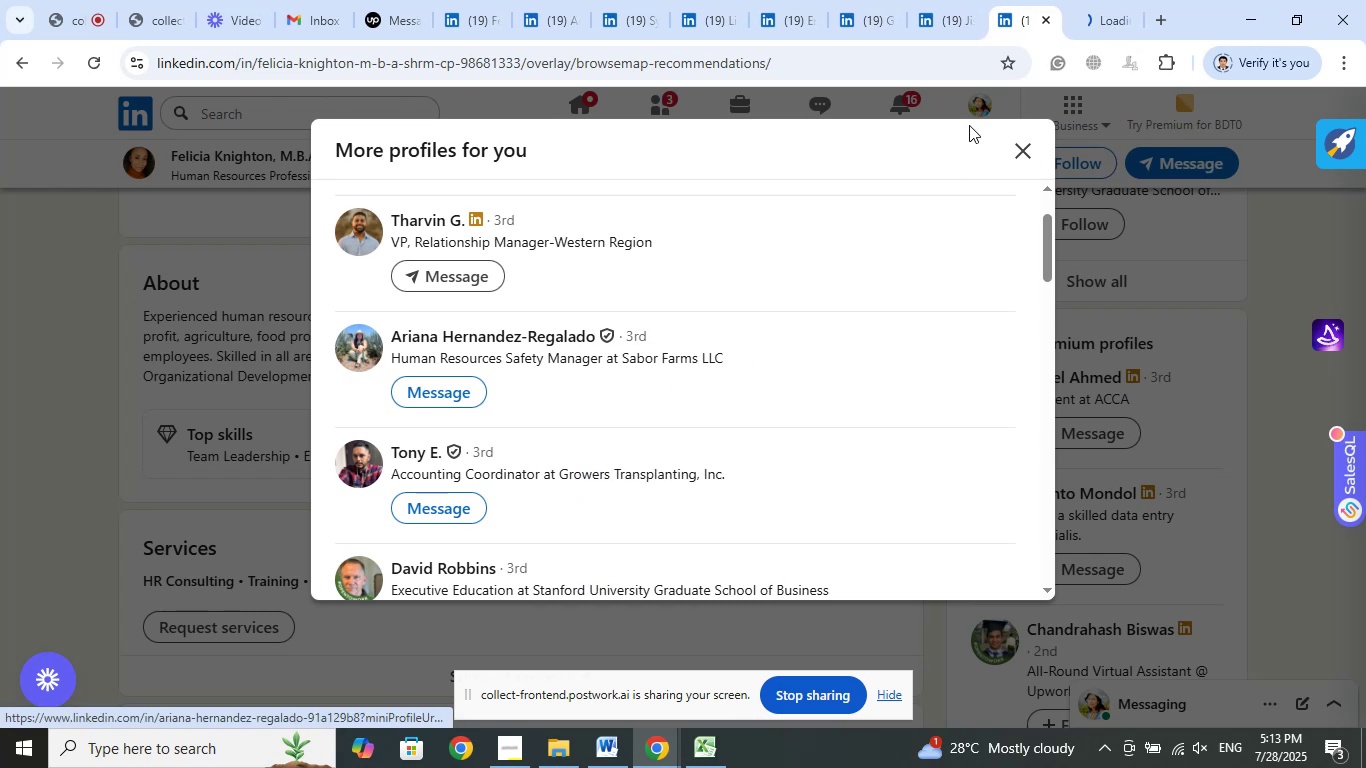 
mouse_move([1055, 48])
 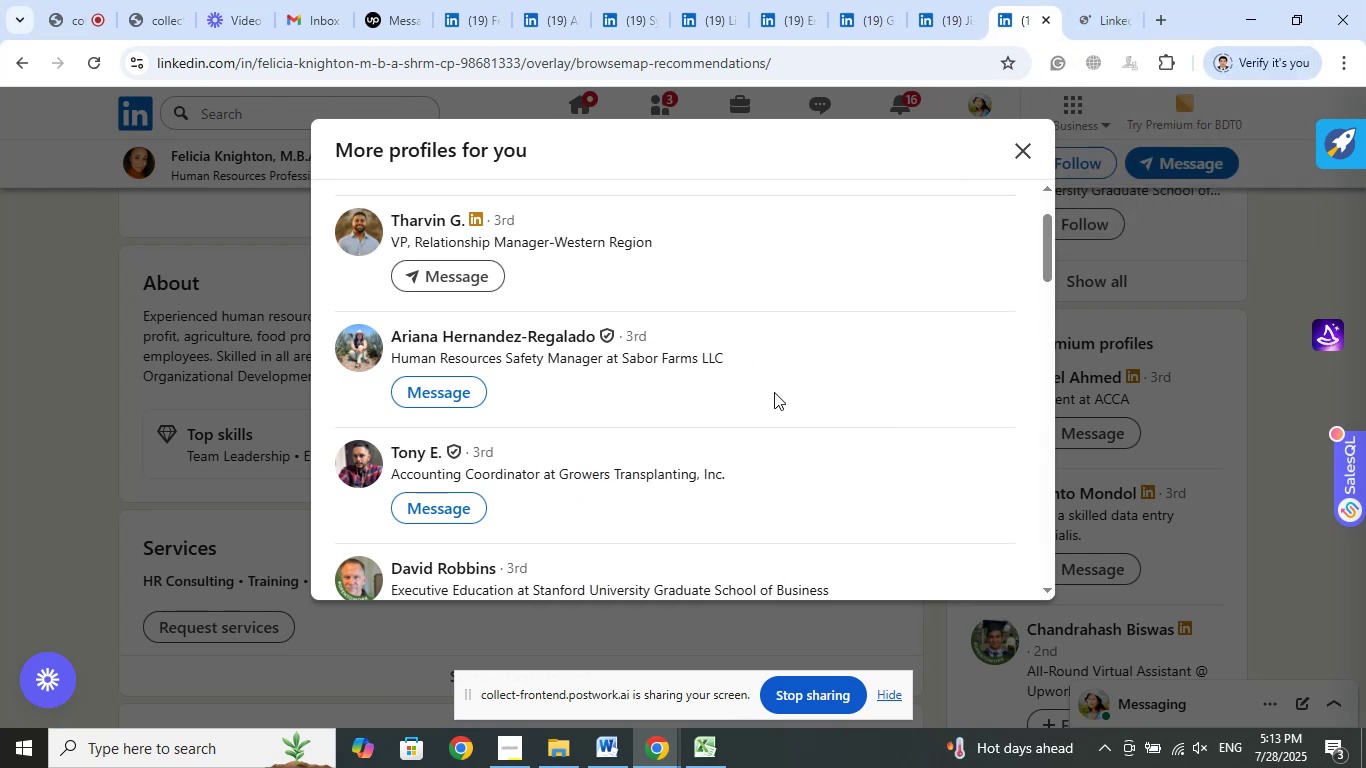 
scroll: coordinate [742, 408], scroll_direction: down, amount: 3.0
 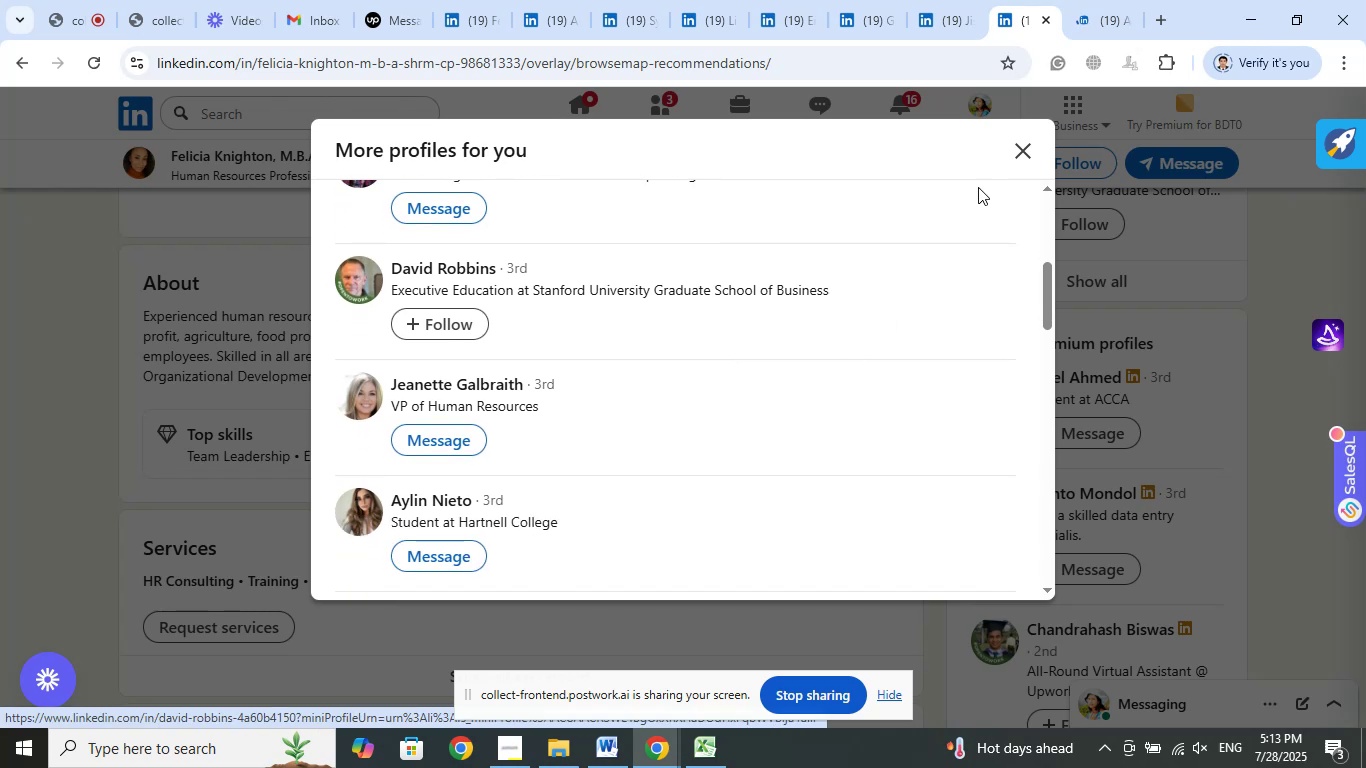 
left_click([1096, 12])
 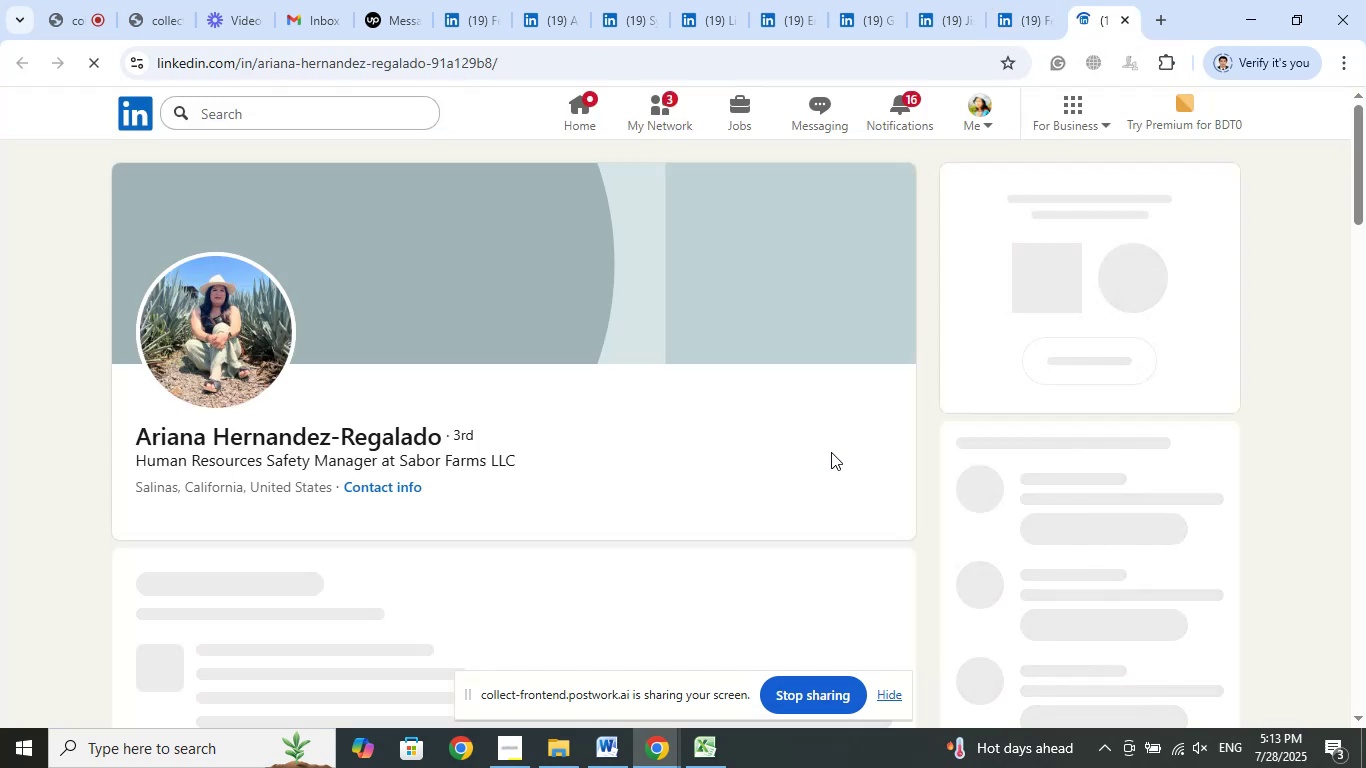 
mouse_move([713, 488])
 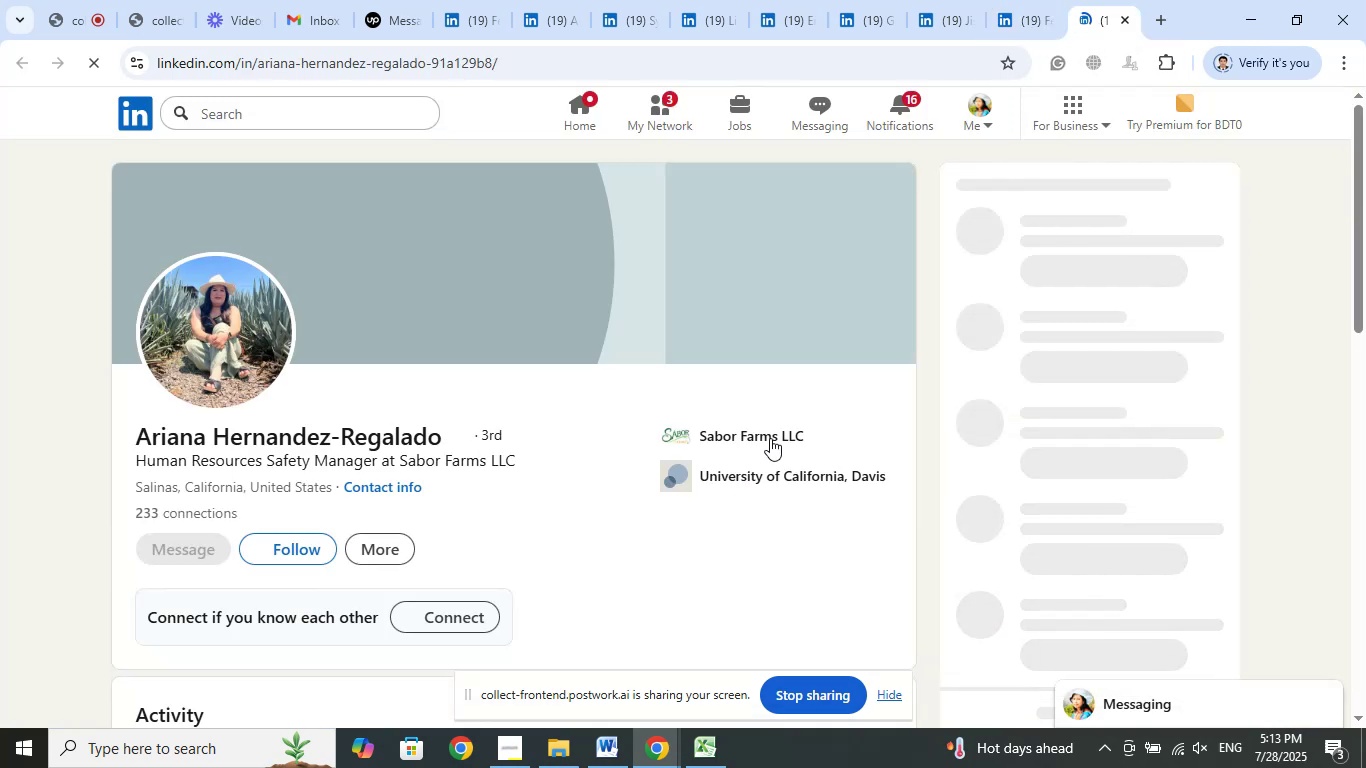 
left_click([770, 438])
 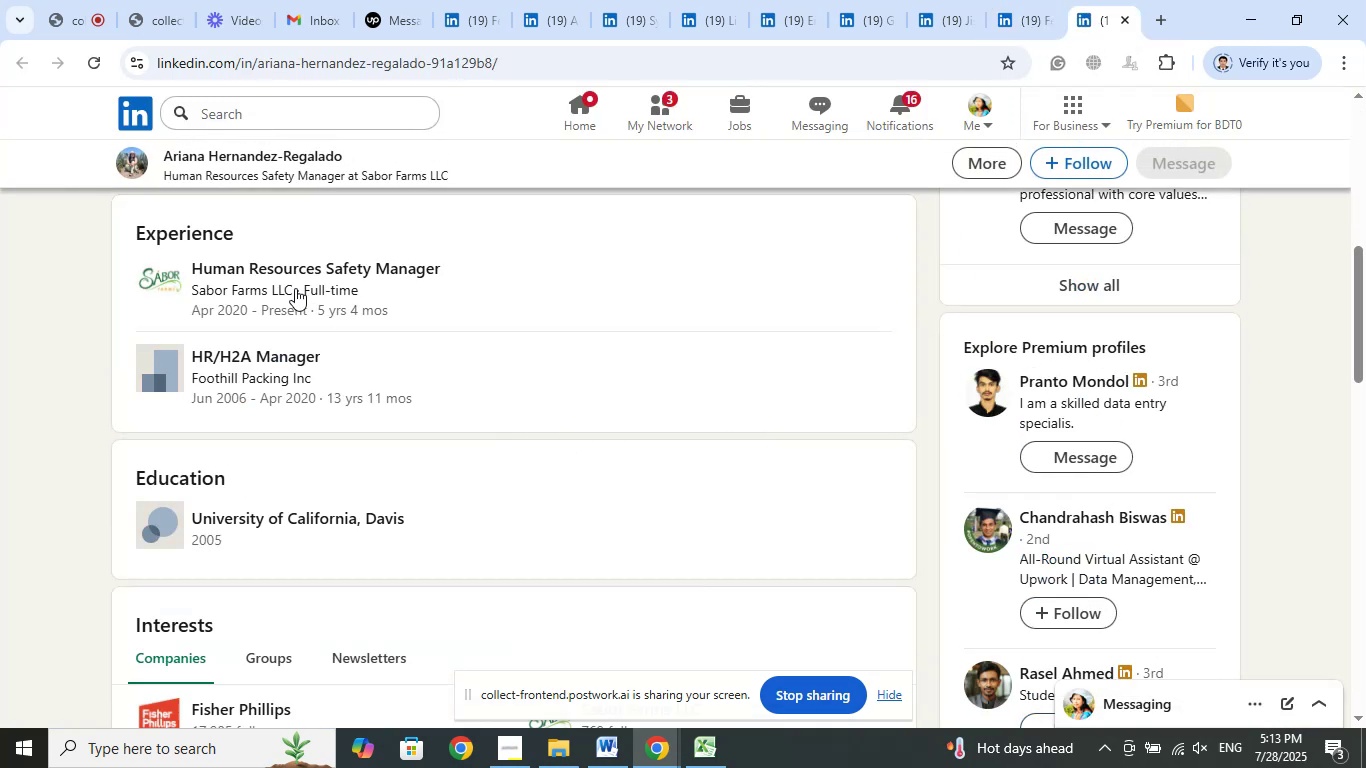 
right_click([294, 286])
 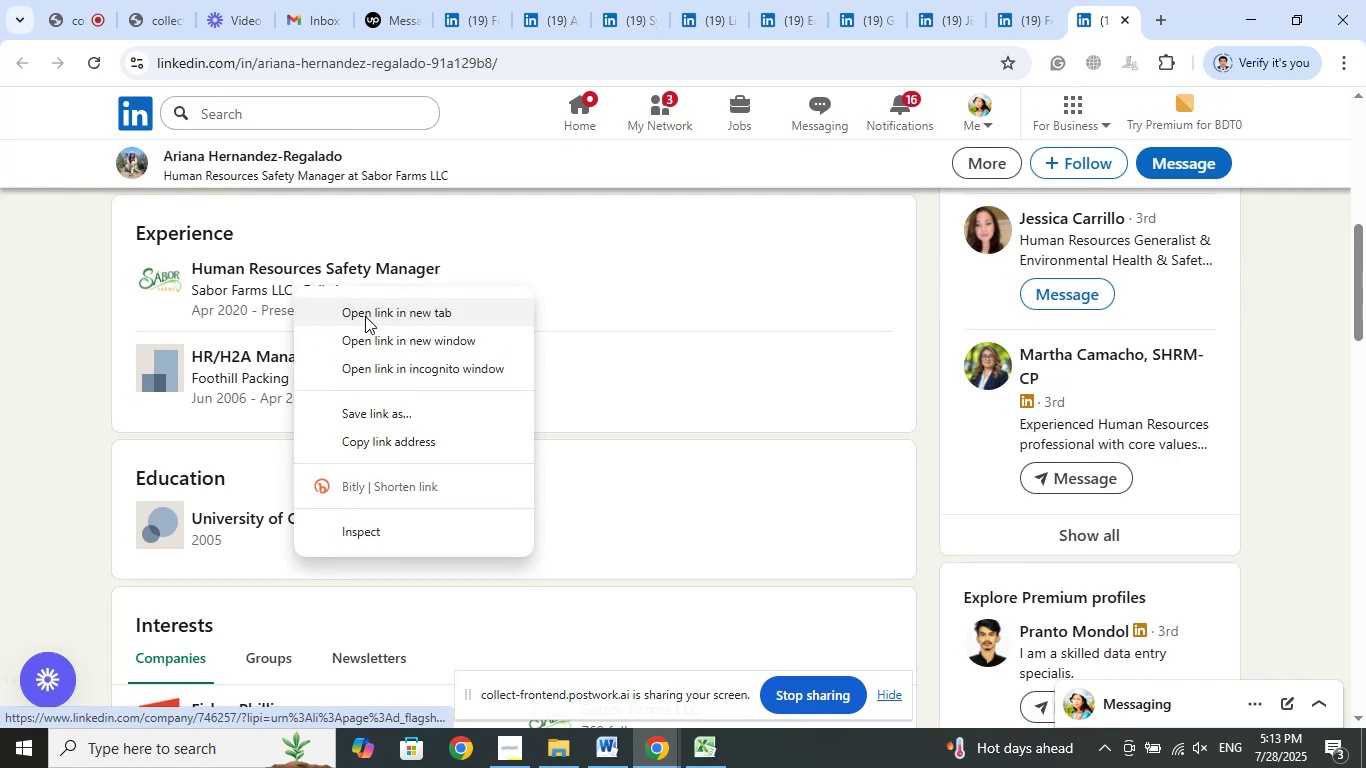 
left_click([365, 316])
 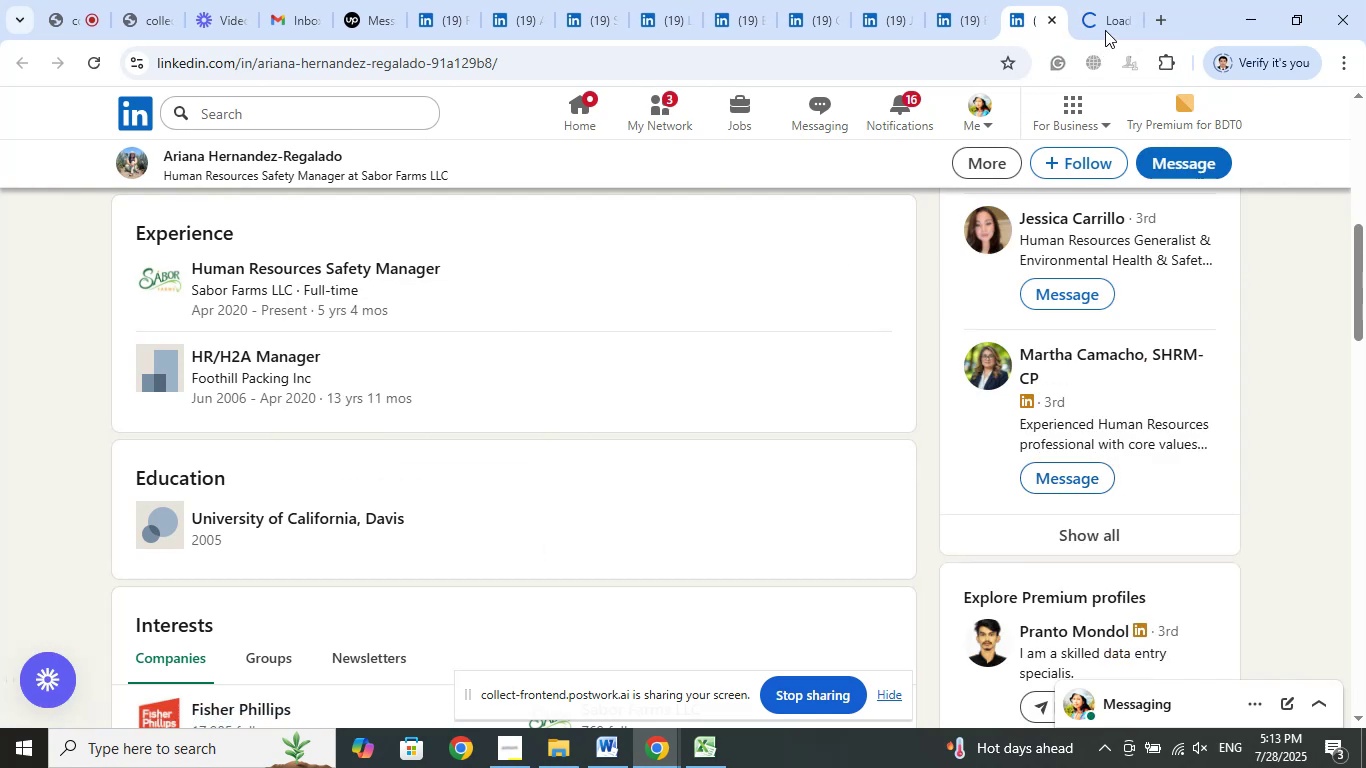 
left_click([1107, 27])
 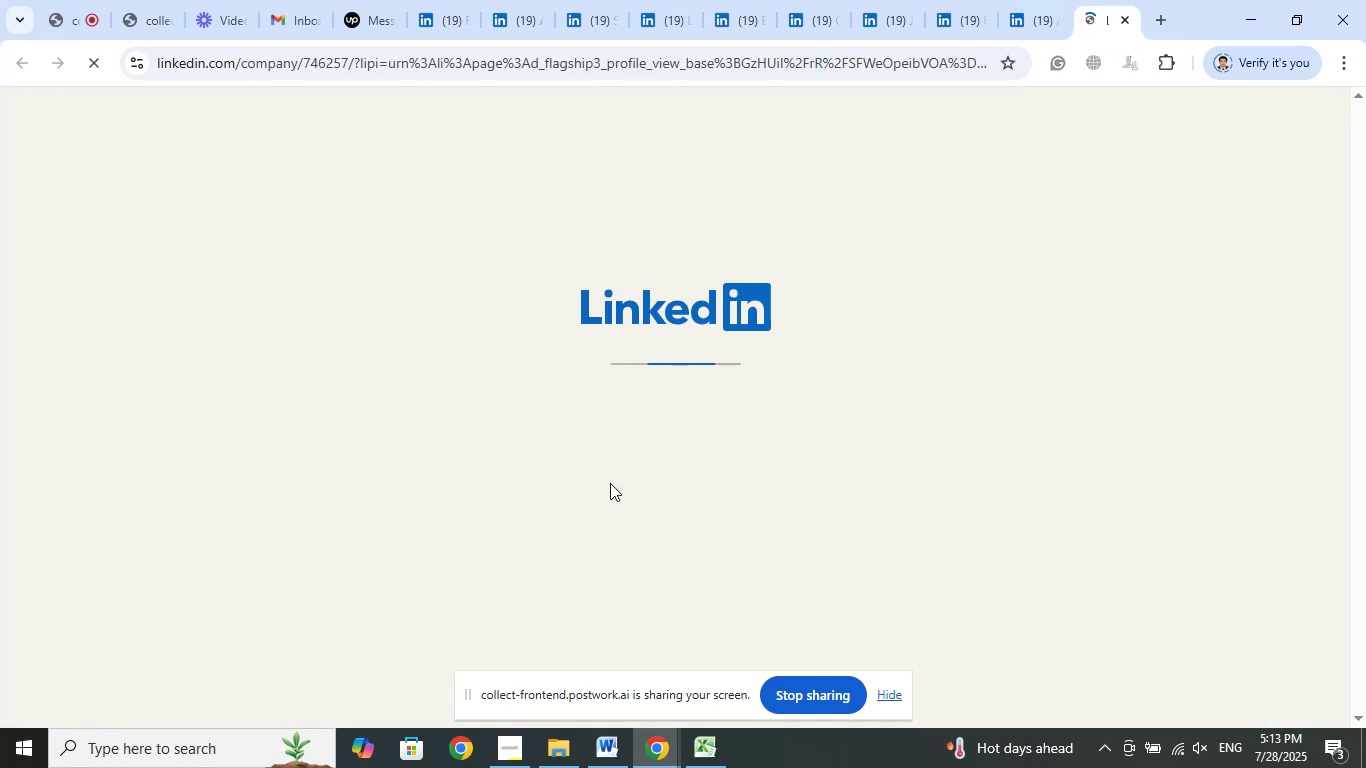 
wait(8.11)
 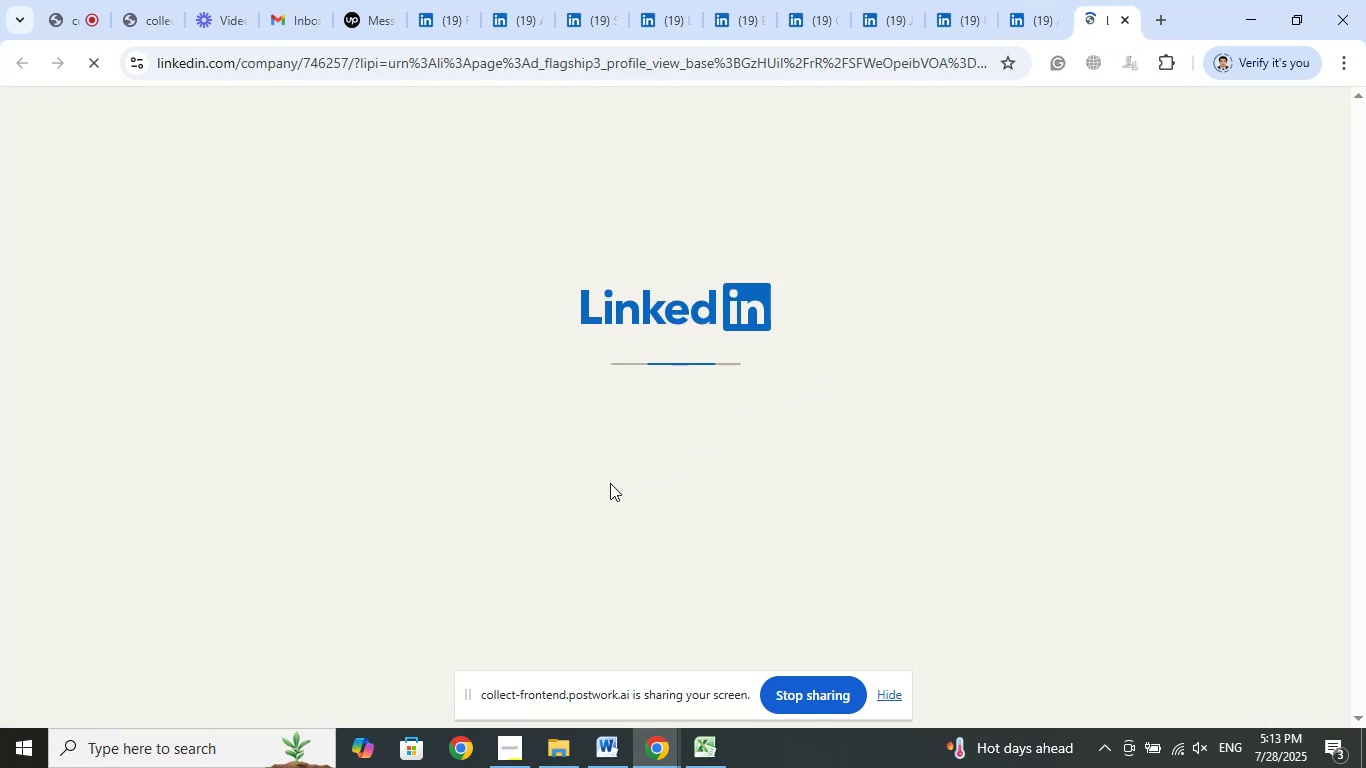 
left_click([1040, 13])
 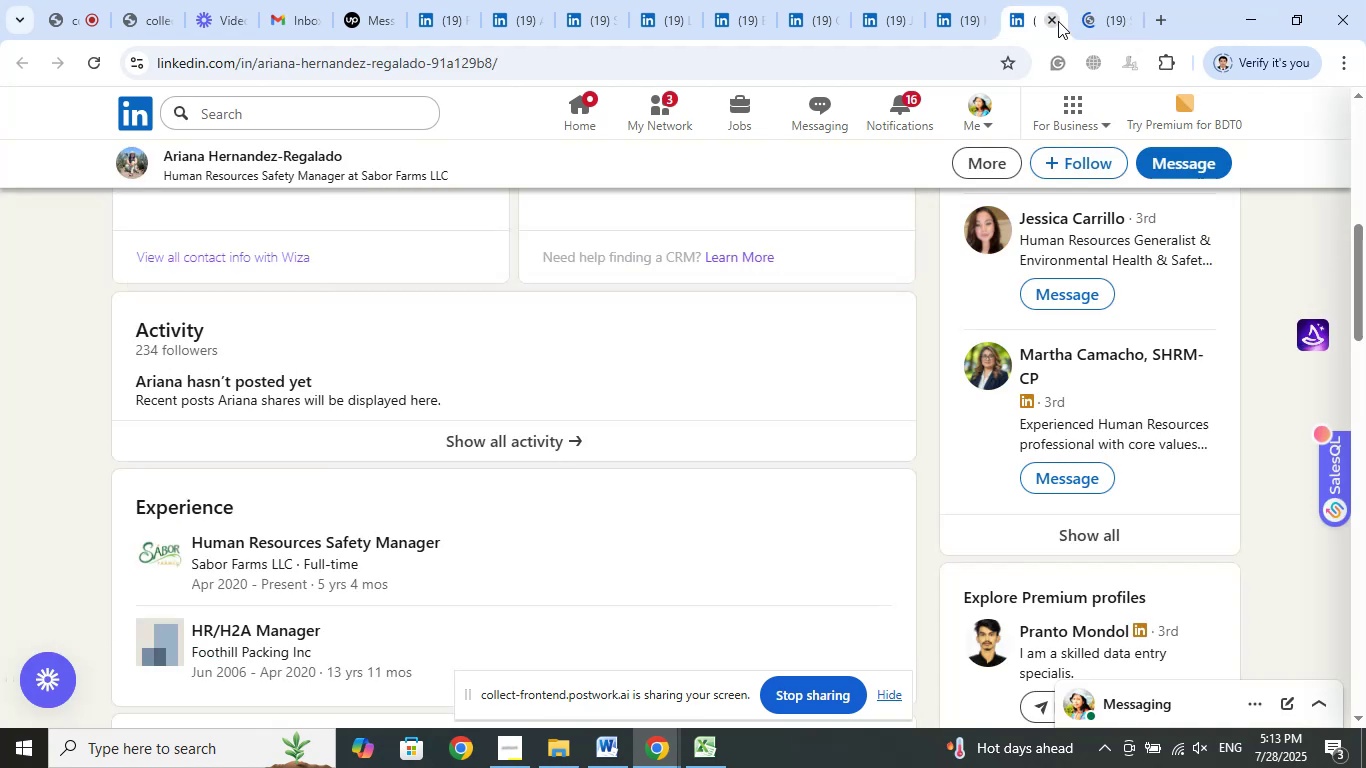 
left_click([1058, 21])
 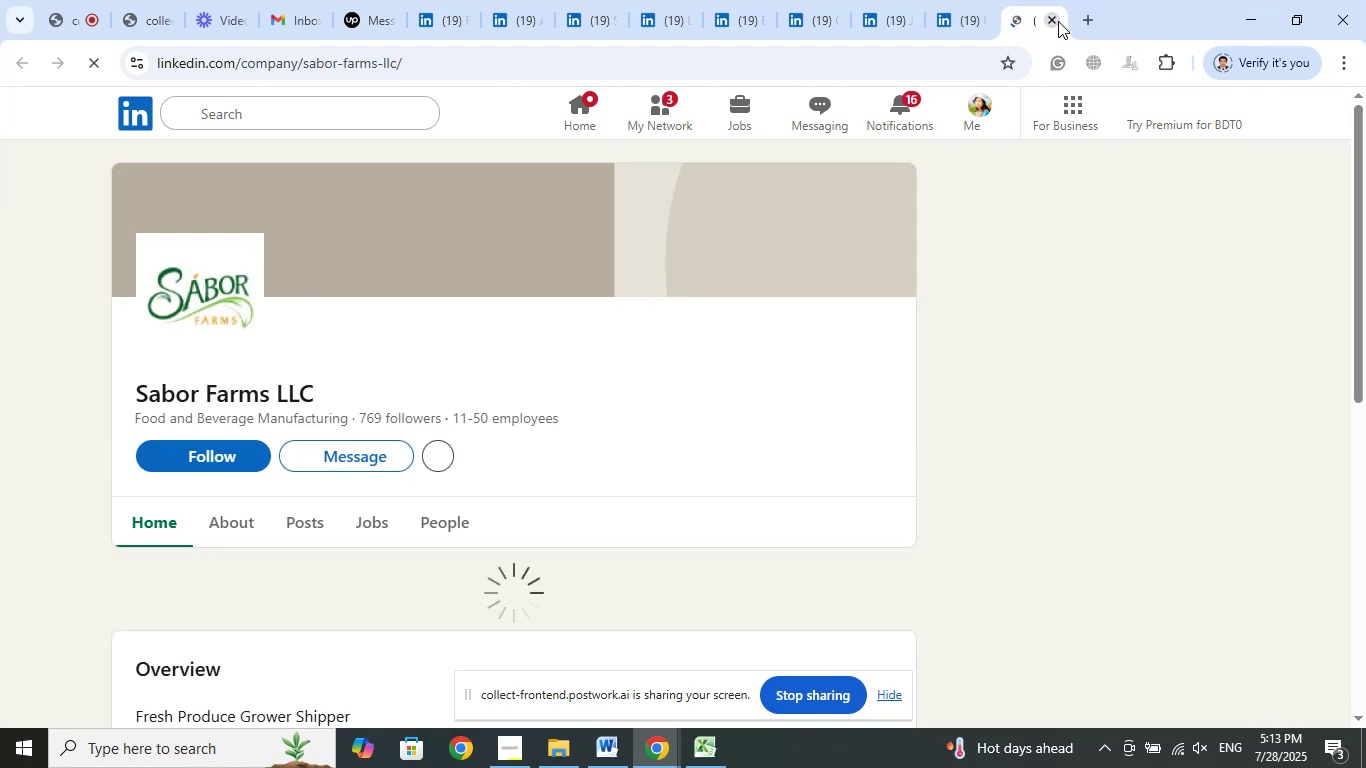 
left_click([1058, 21])
 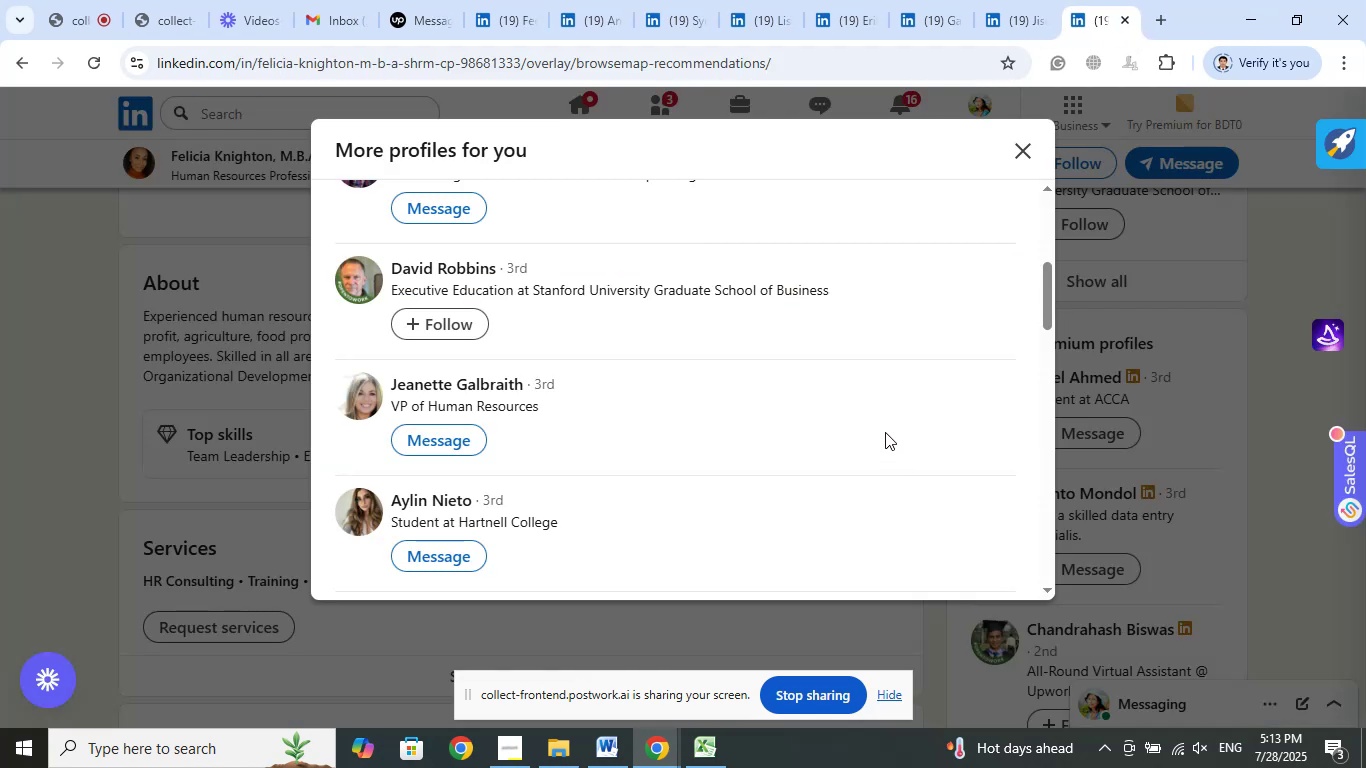 
scroll: coordinate [881, 399], scroll_direction: down, amount: 1.0
 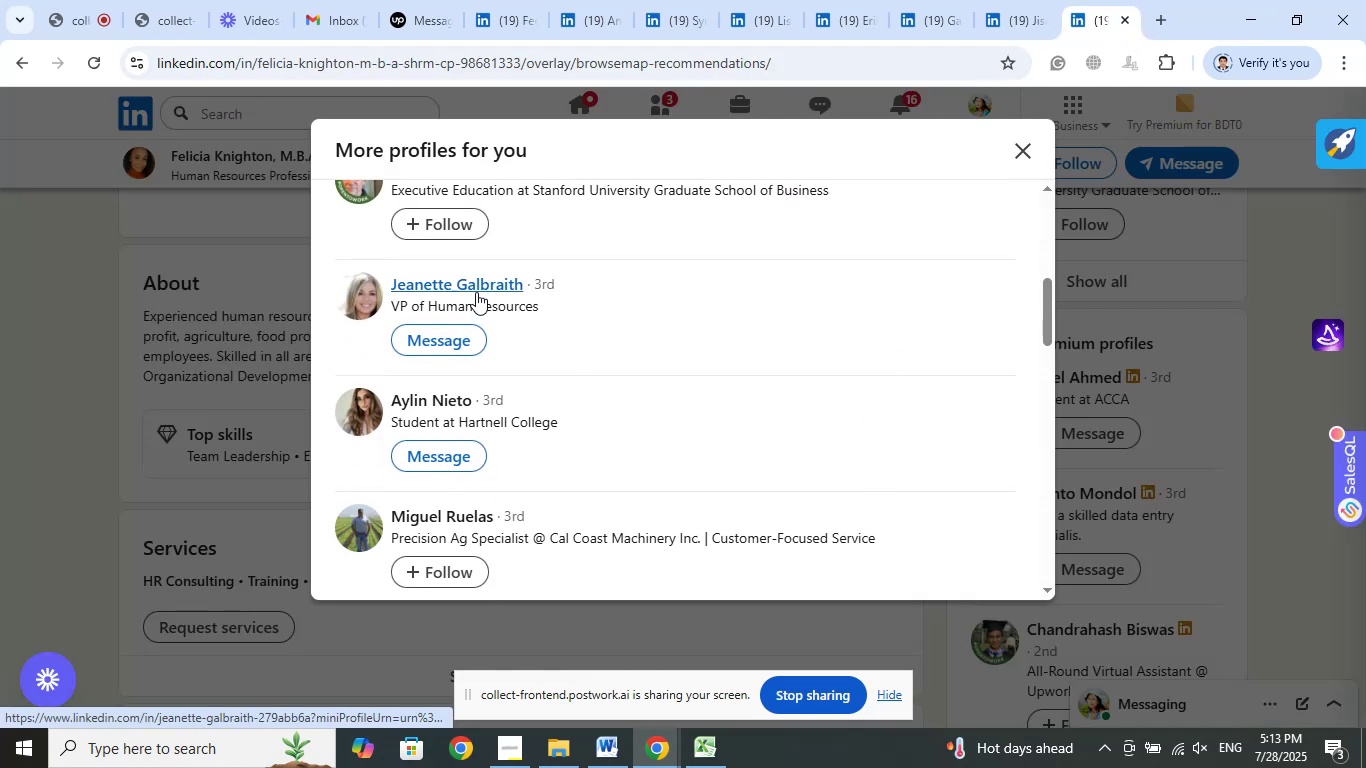 
right_click([476, 292])
 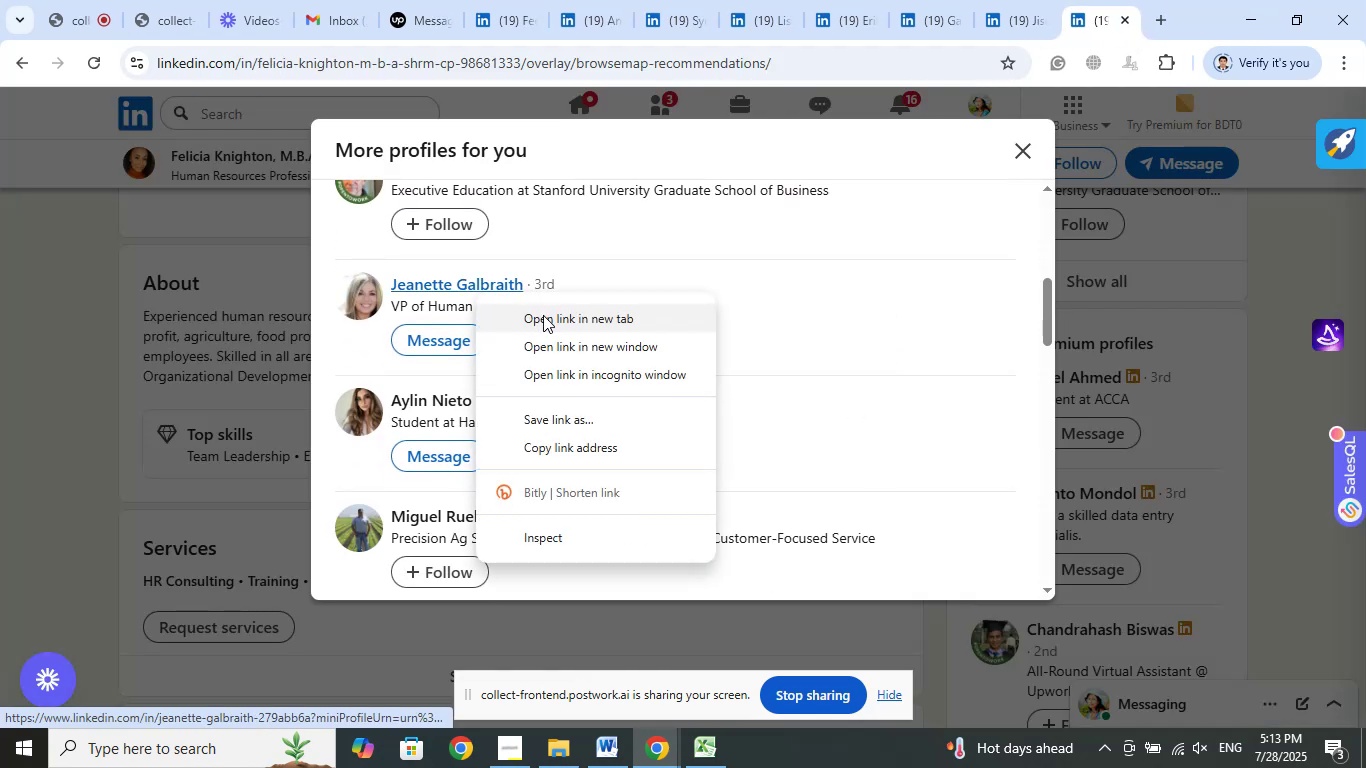 
left_click([543, 315])
 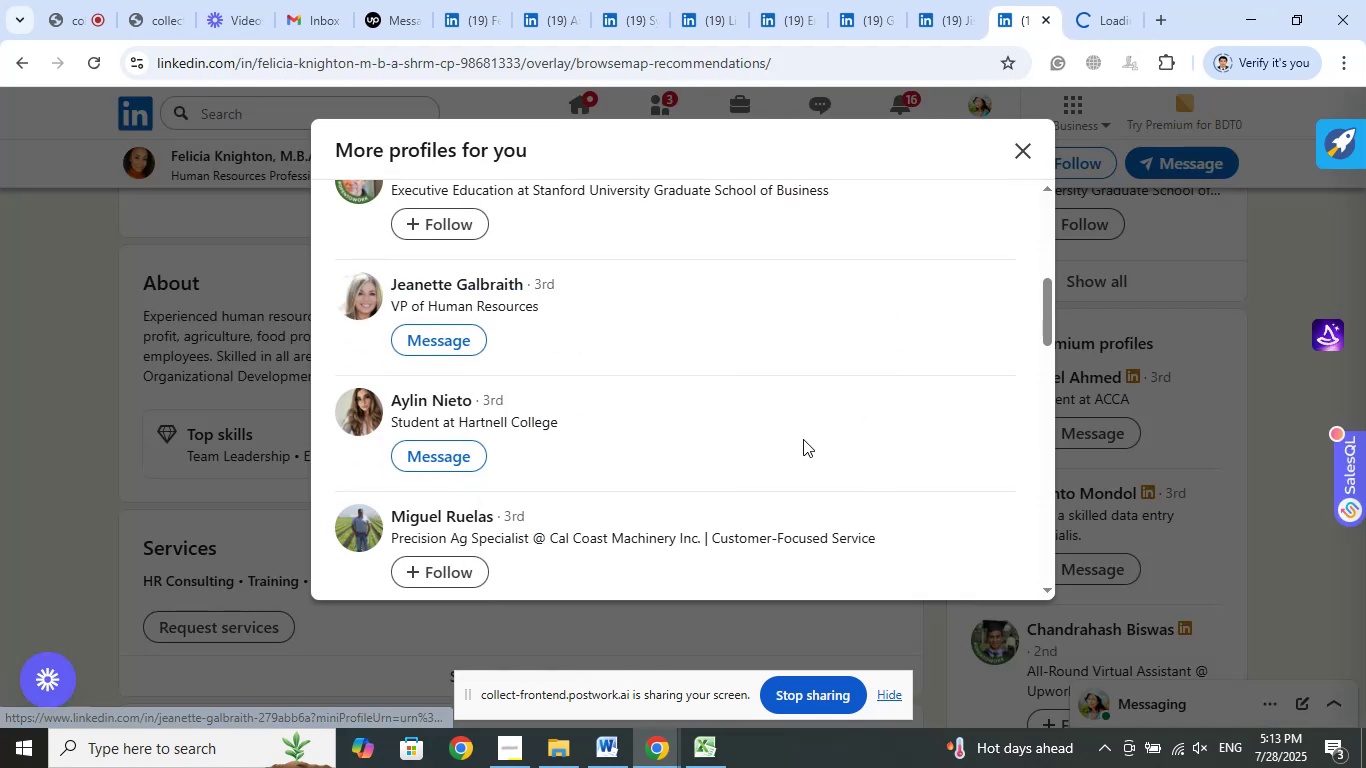 
scroll: coordinate [845, 427], scroll_direction: down, amount: 6.0
 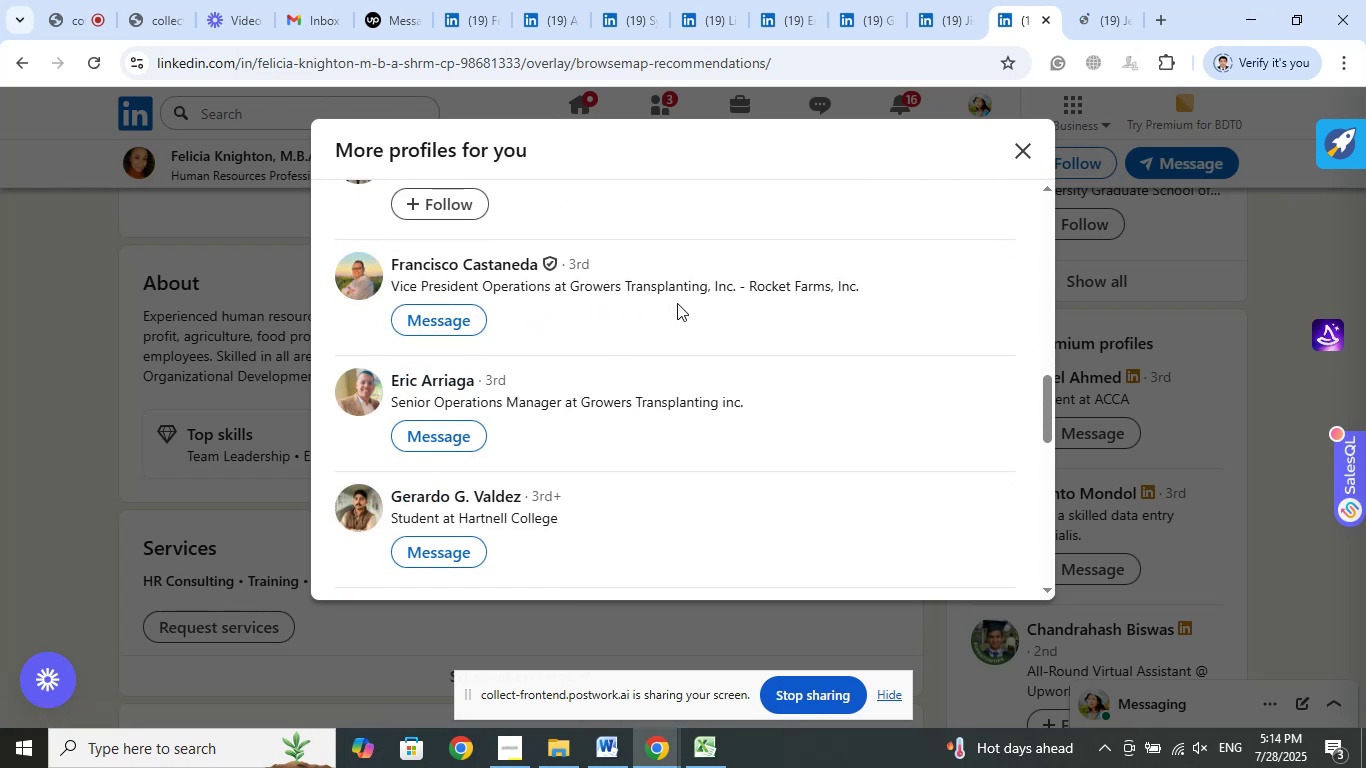 
scroll: coordinate [833, 410], scroll_direction: down, amount: 5.0
 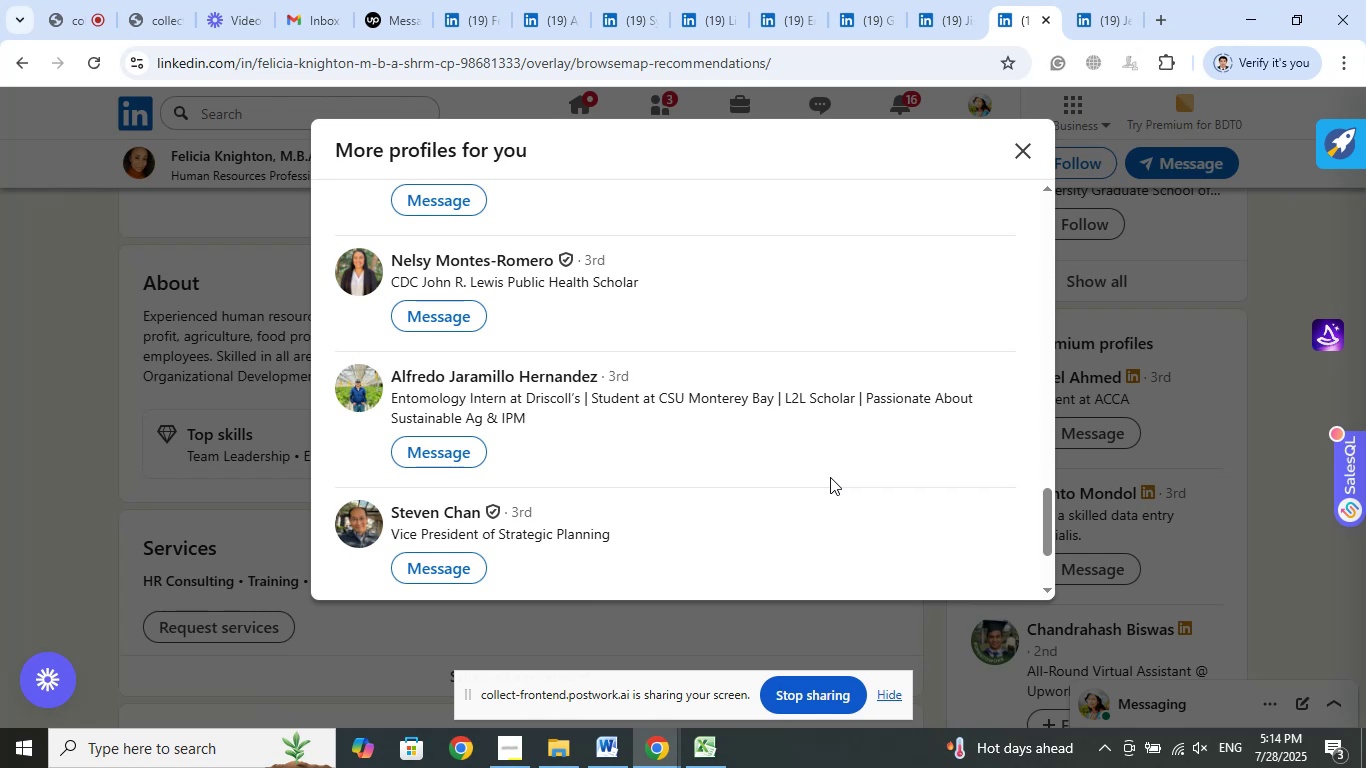 
wait(6.33)
 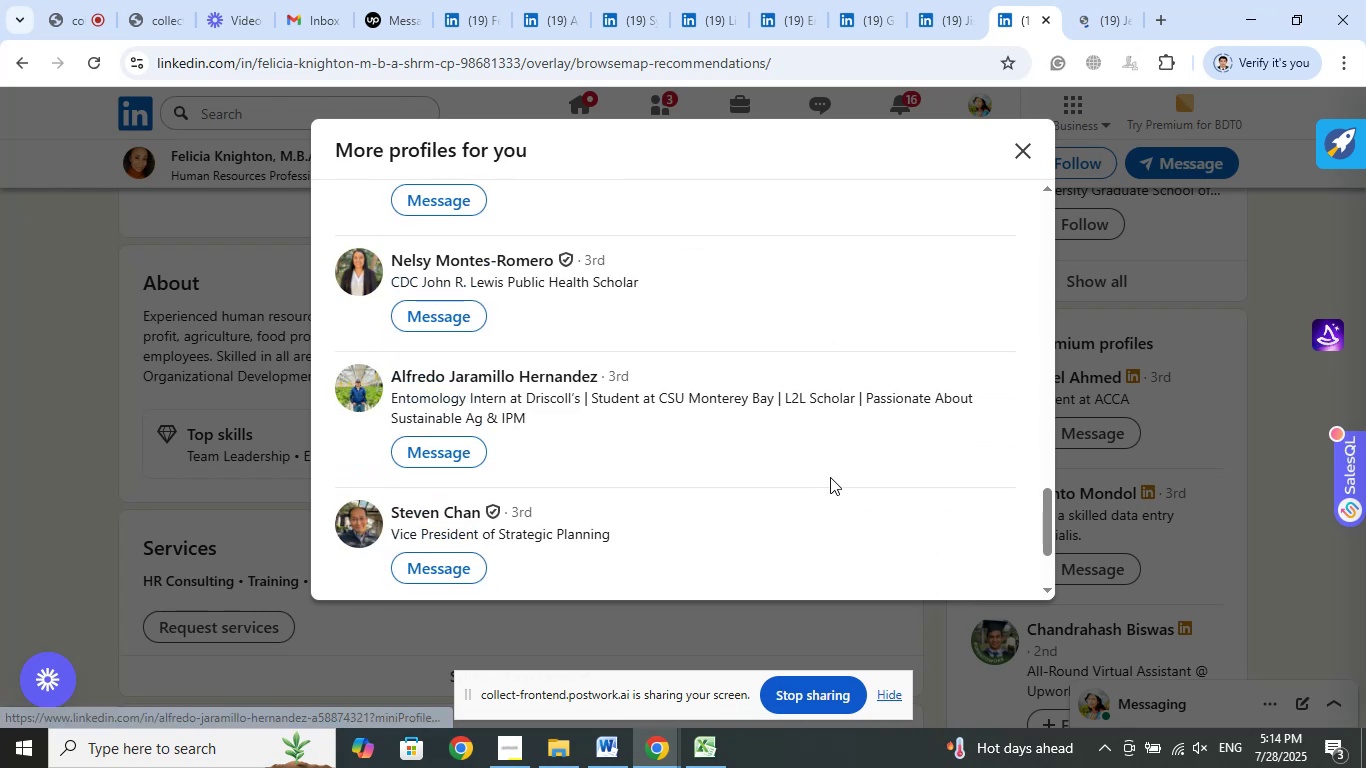 
scroll: coordinate [753, 435], scroll_direction: down, amount: 3.0
 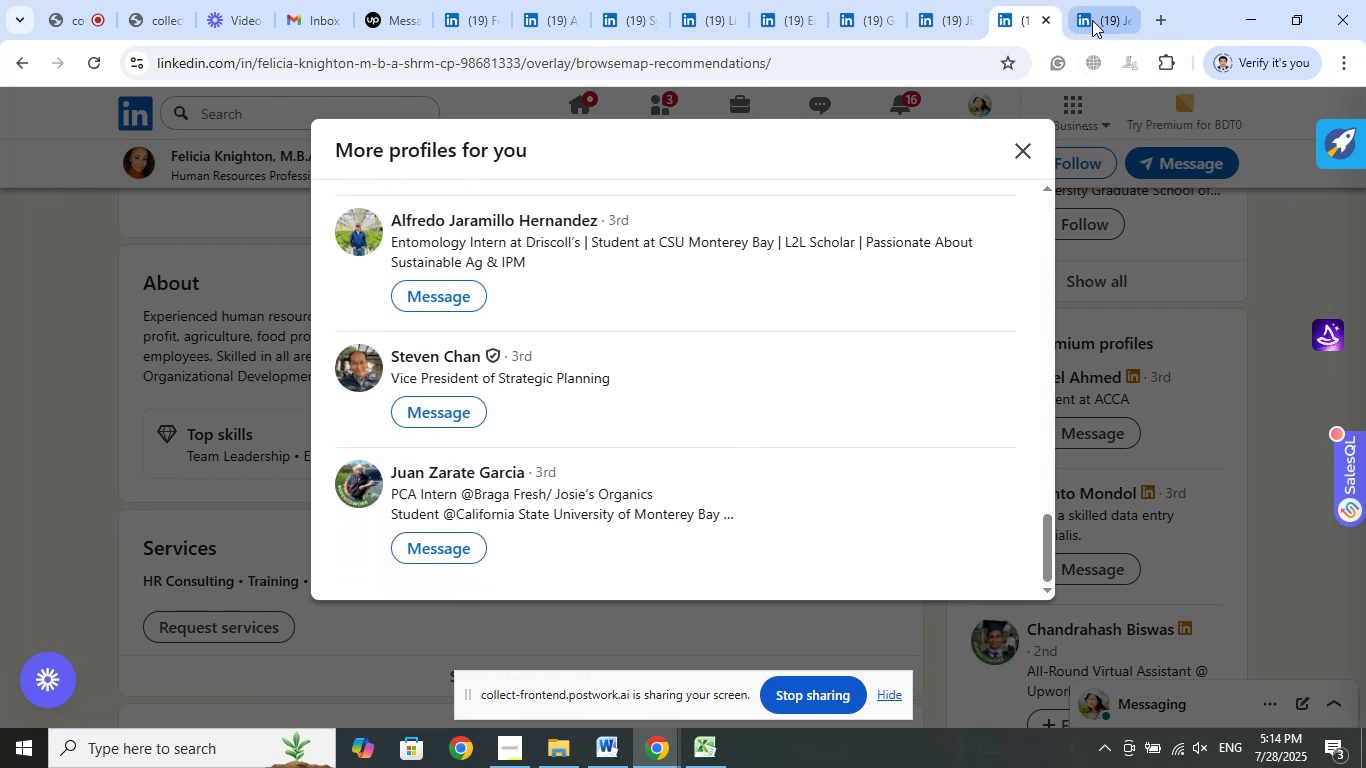 
left_click([1106, 20])
 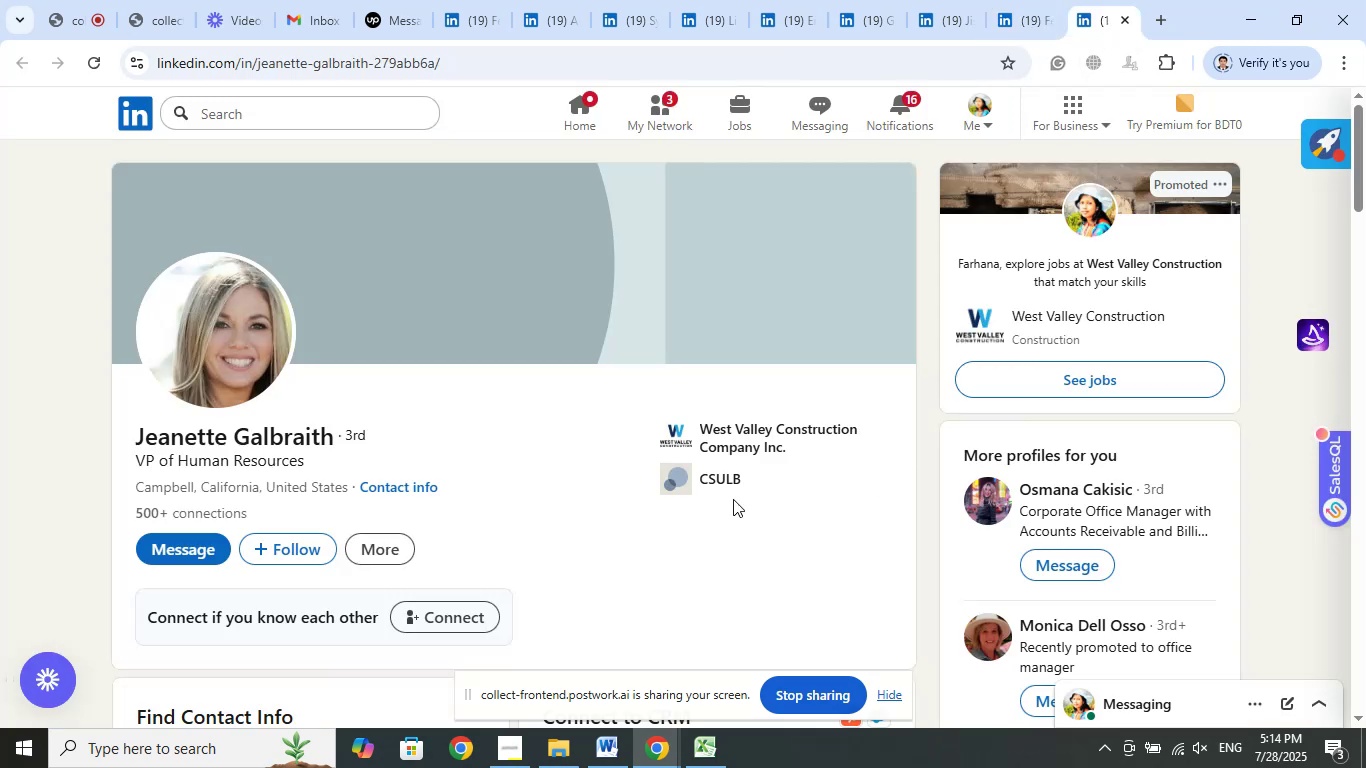 
left_click([736, 430])
 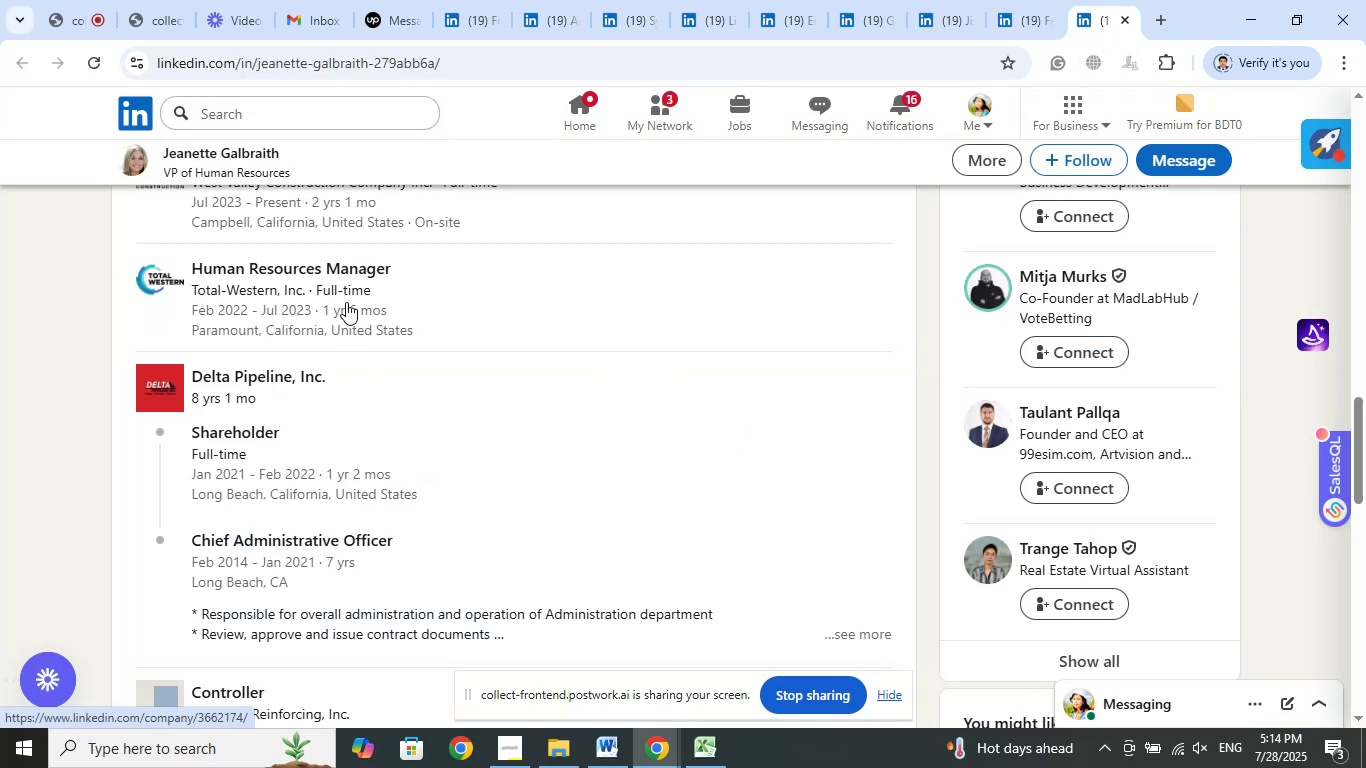 
scroll: coordinate [433, 458], scroll_direction: up, amount: 2.0
 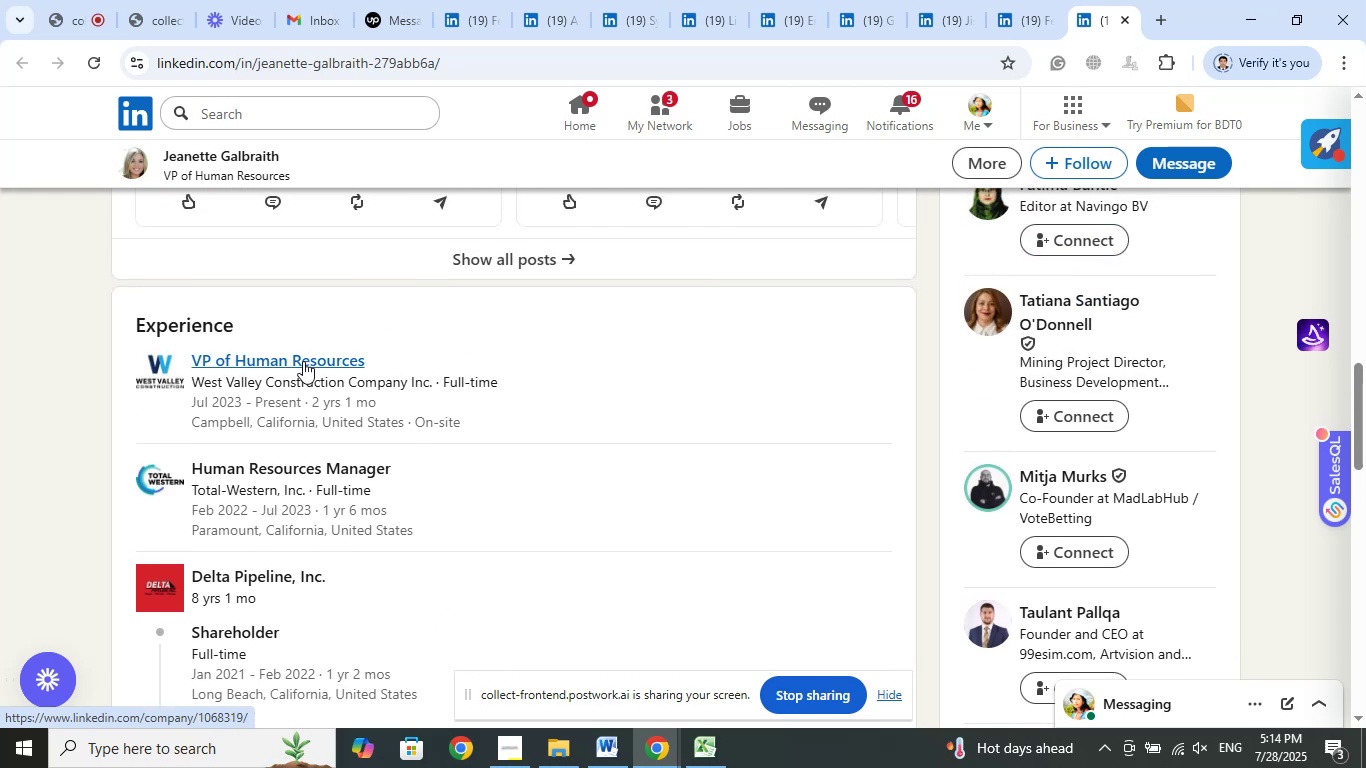 
right_click([303, 360])
 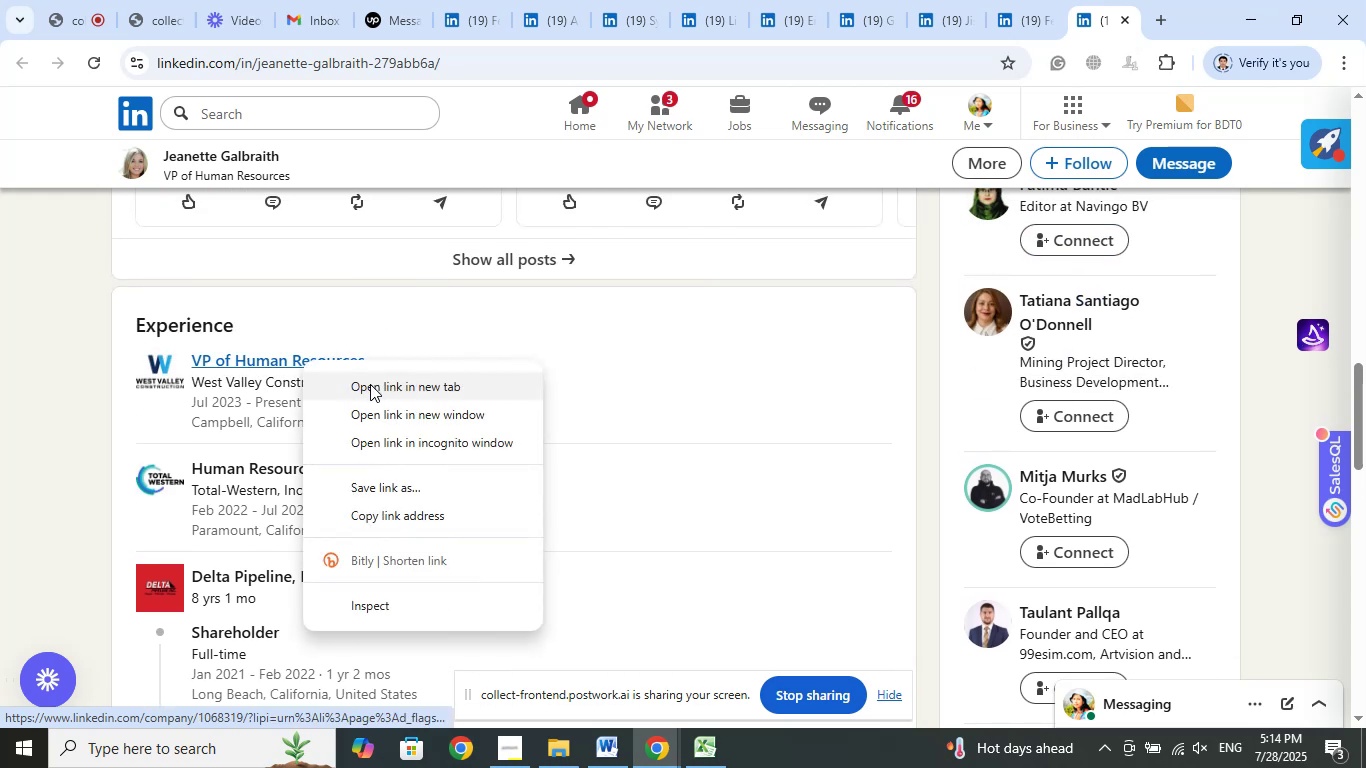 
left_click([370, 384])
 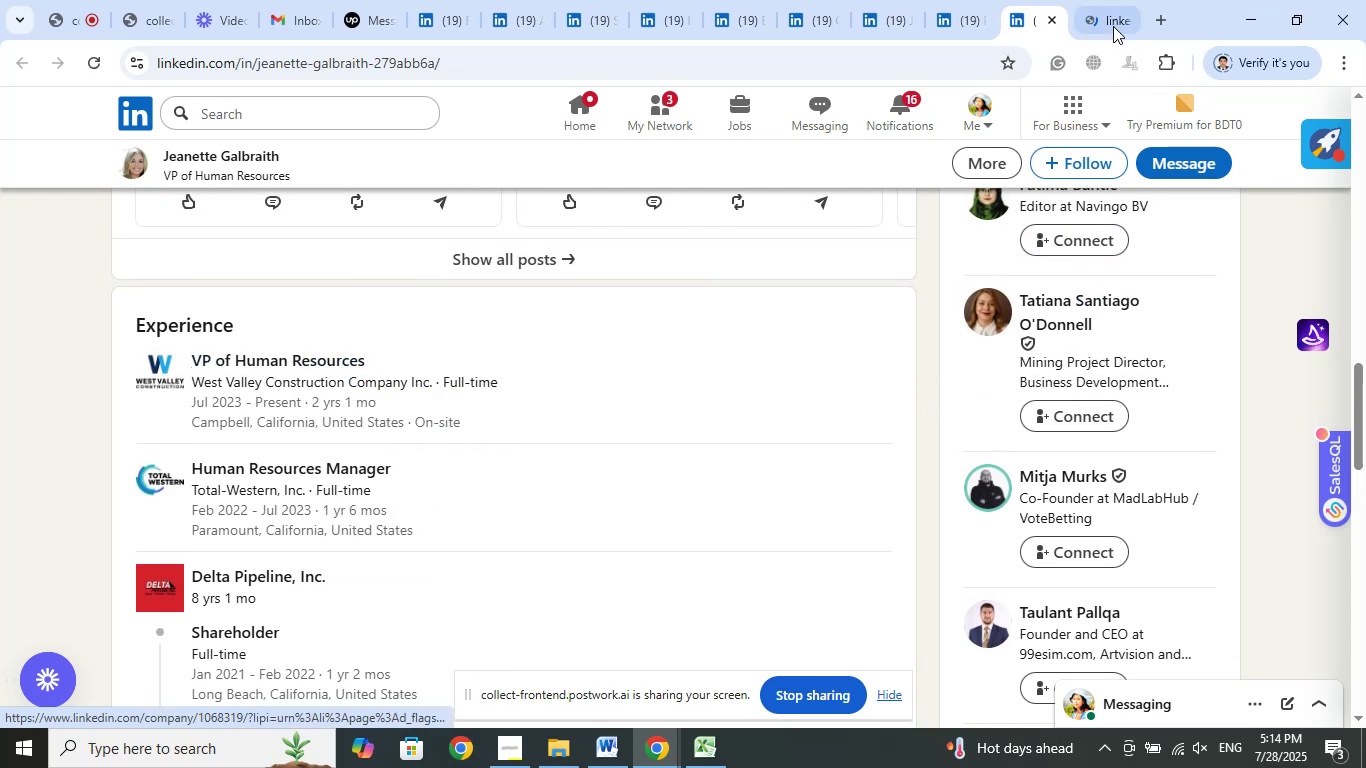 
left_click([1113, 26])
 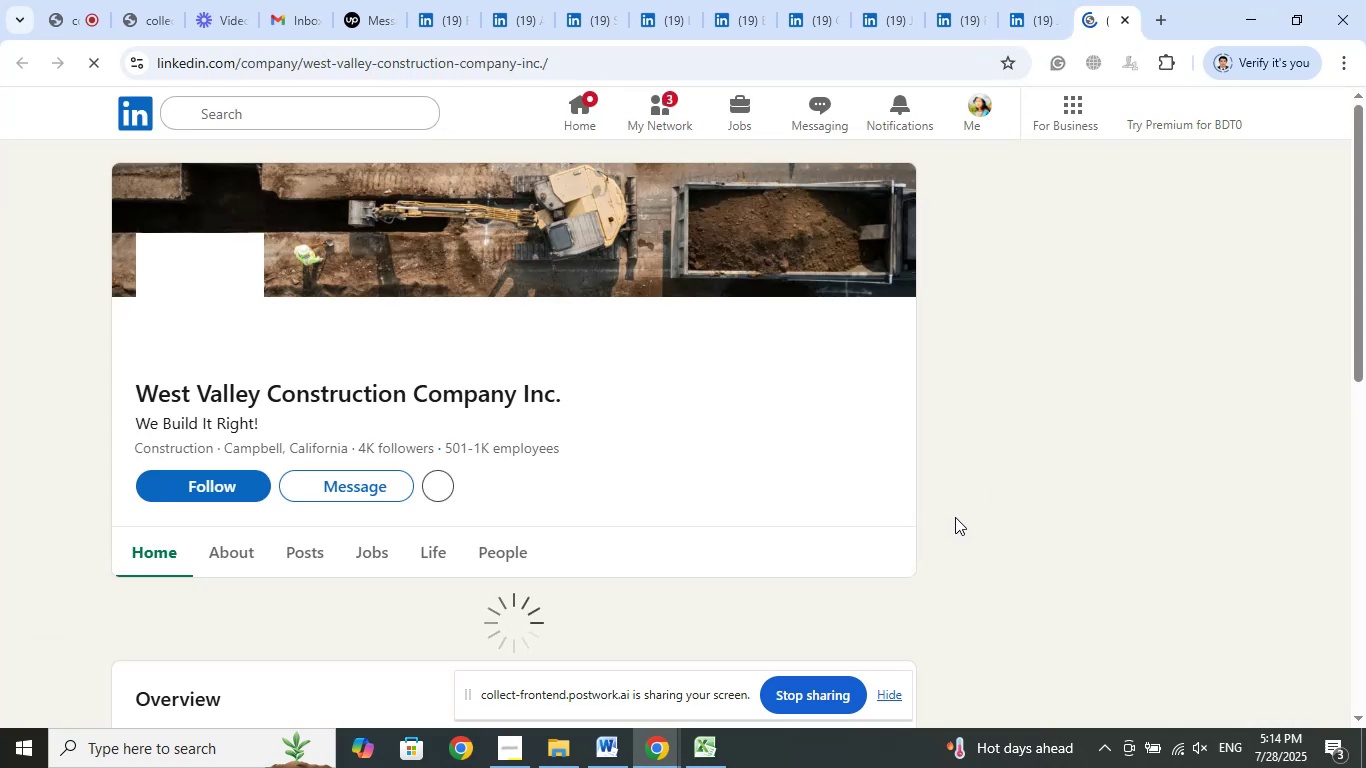 
wait(7.82)
 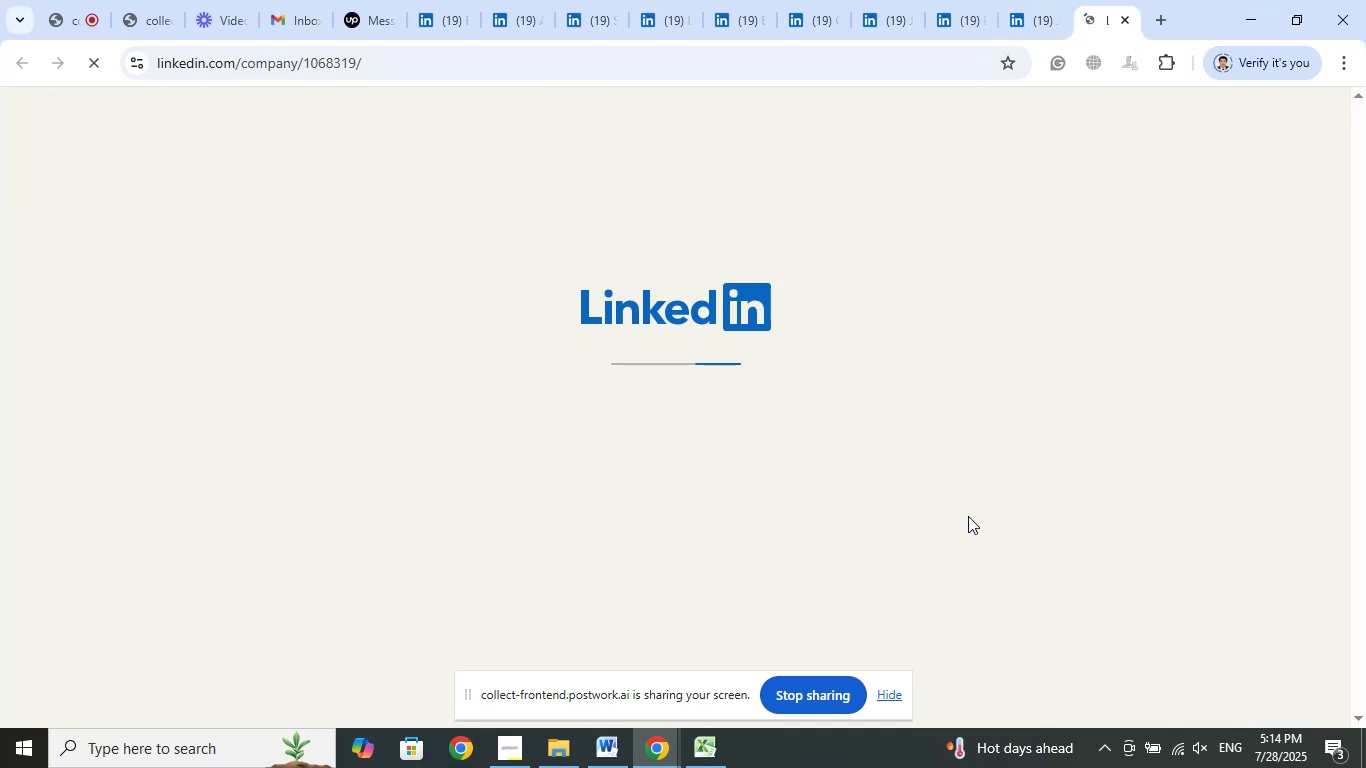 
left_click([1034, 12])
 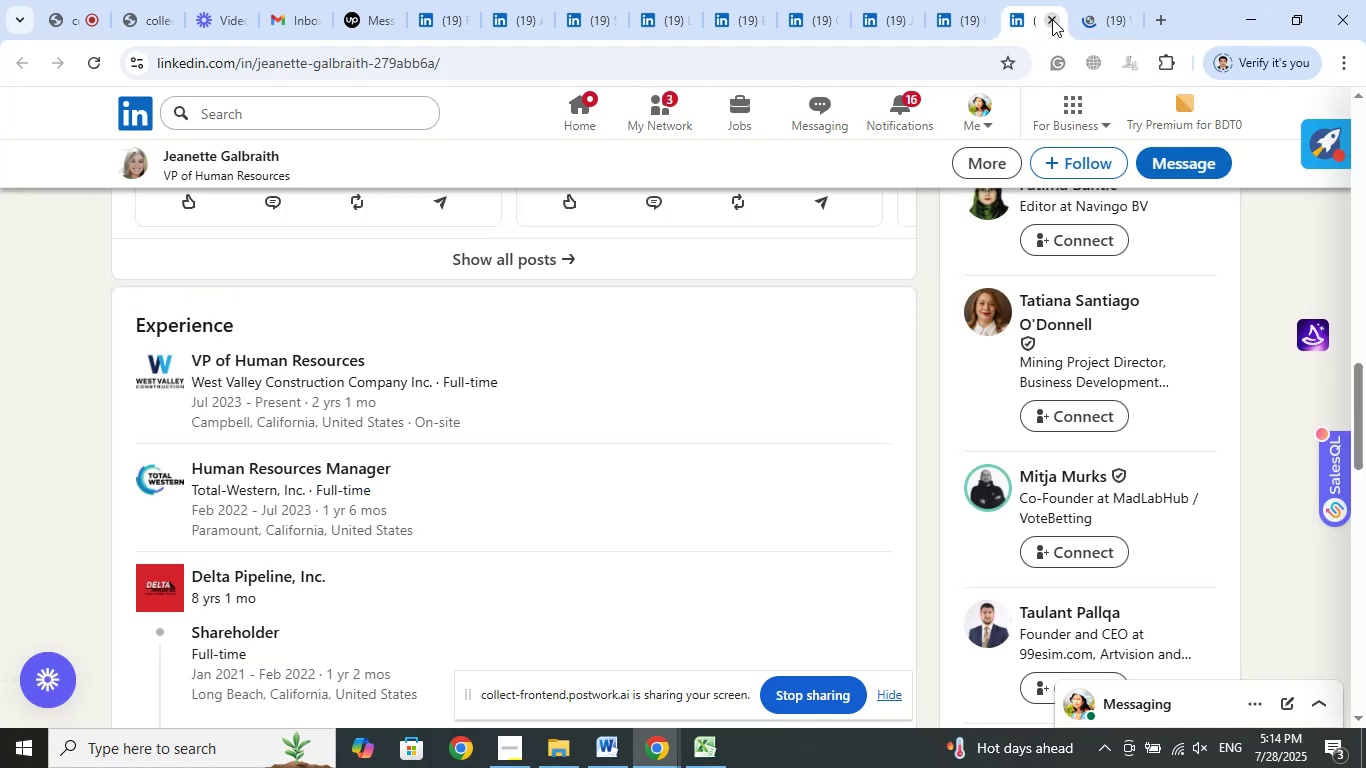 
left_click([1052, 19])
 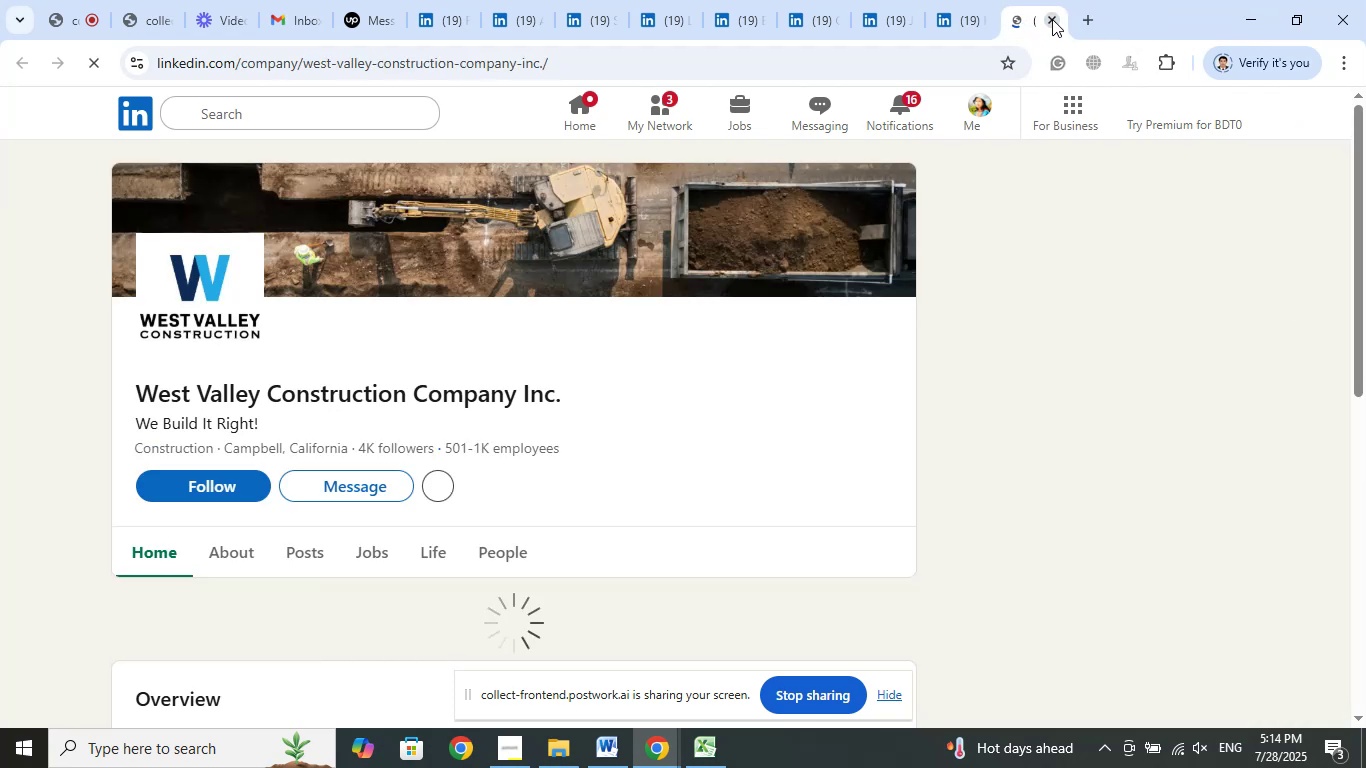 
left_click([1052, 19])
 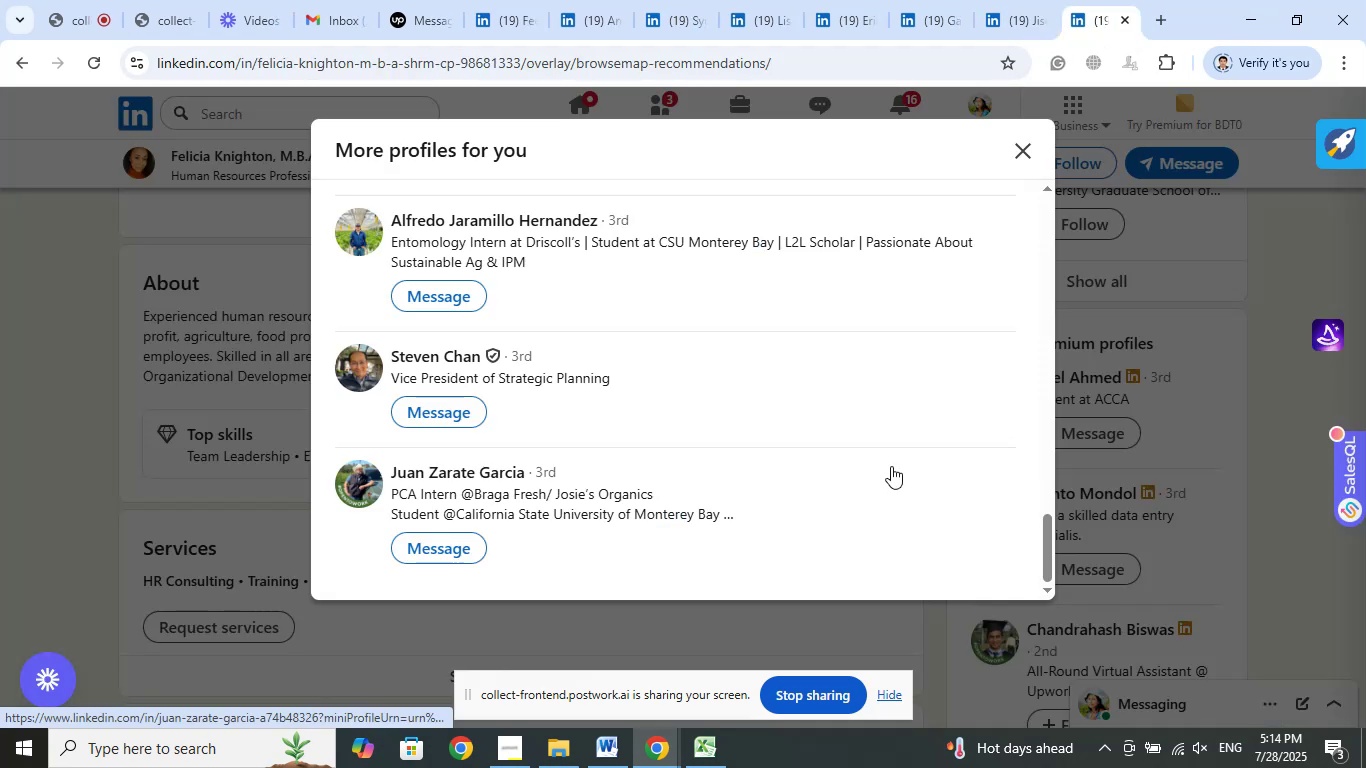 
scroll: coordinate [777, 433], scroll_direction: down, amount: 2.0
 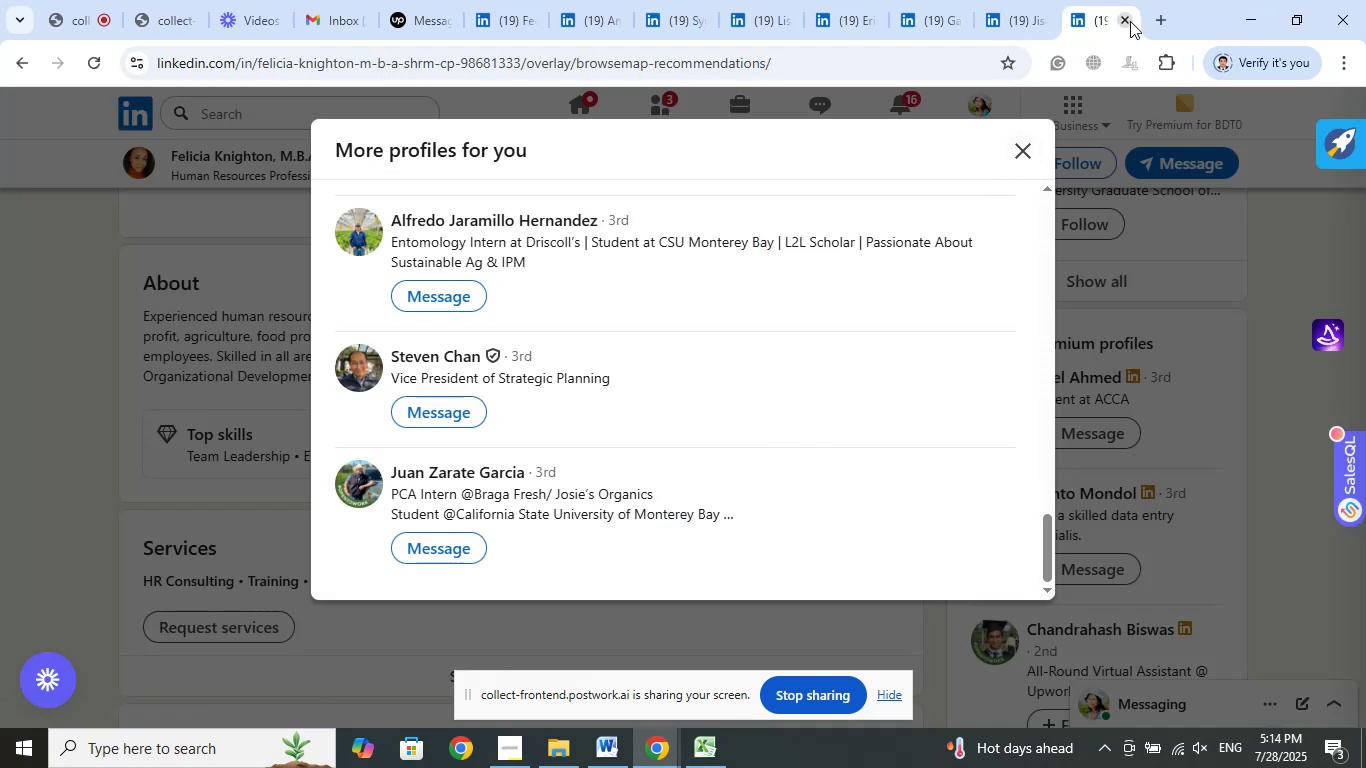 
left_click([1126, 20])
 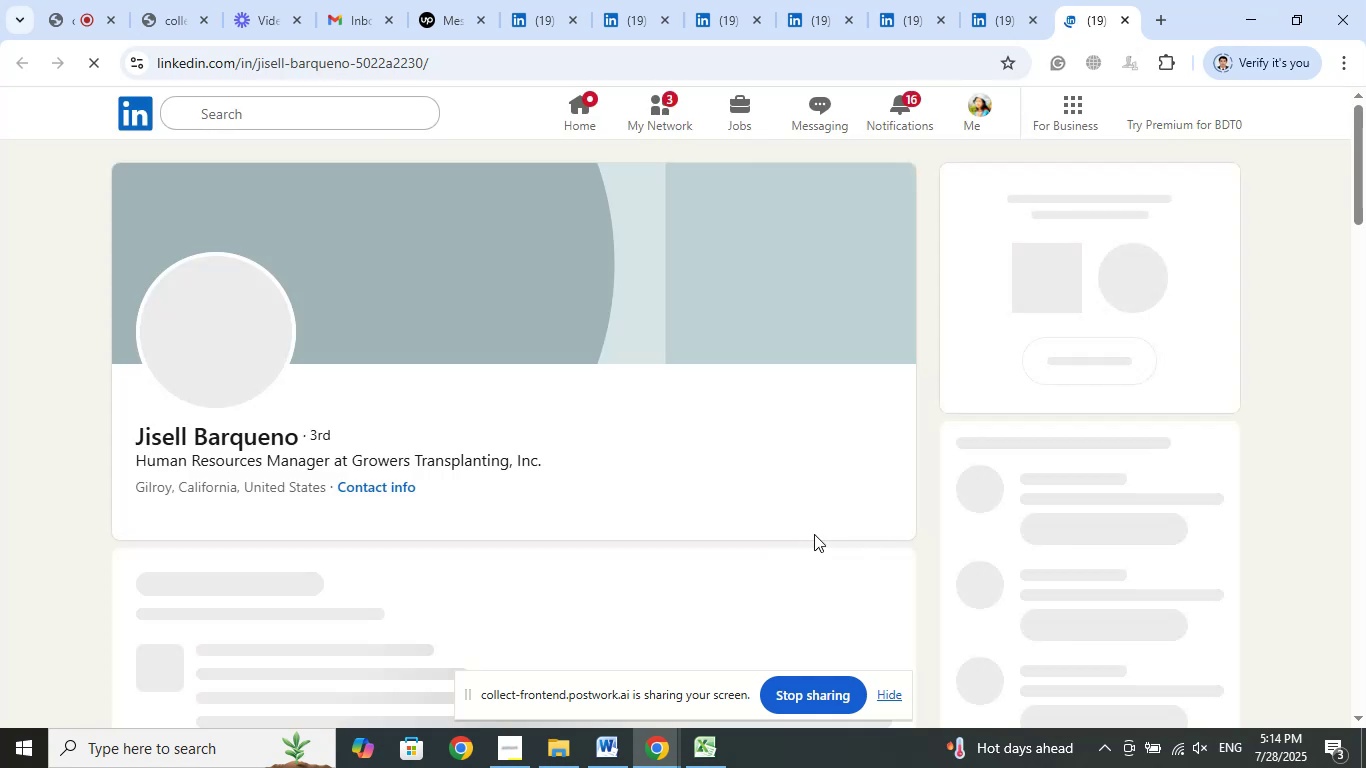 
wait(10.73)
 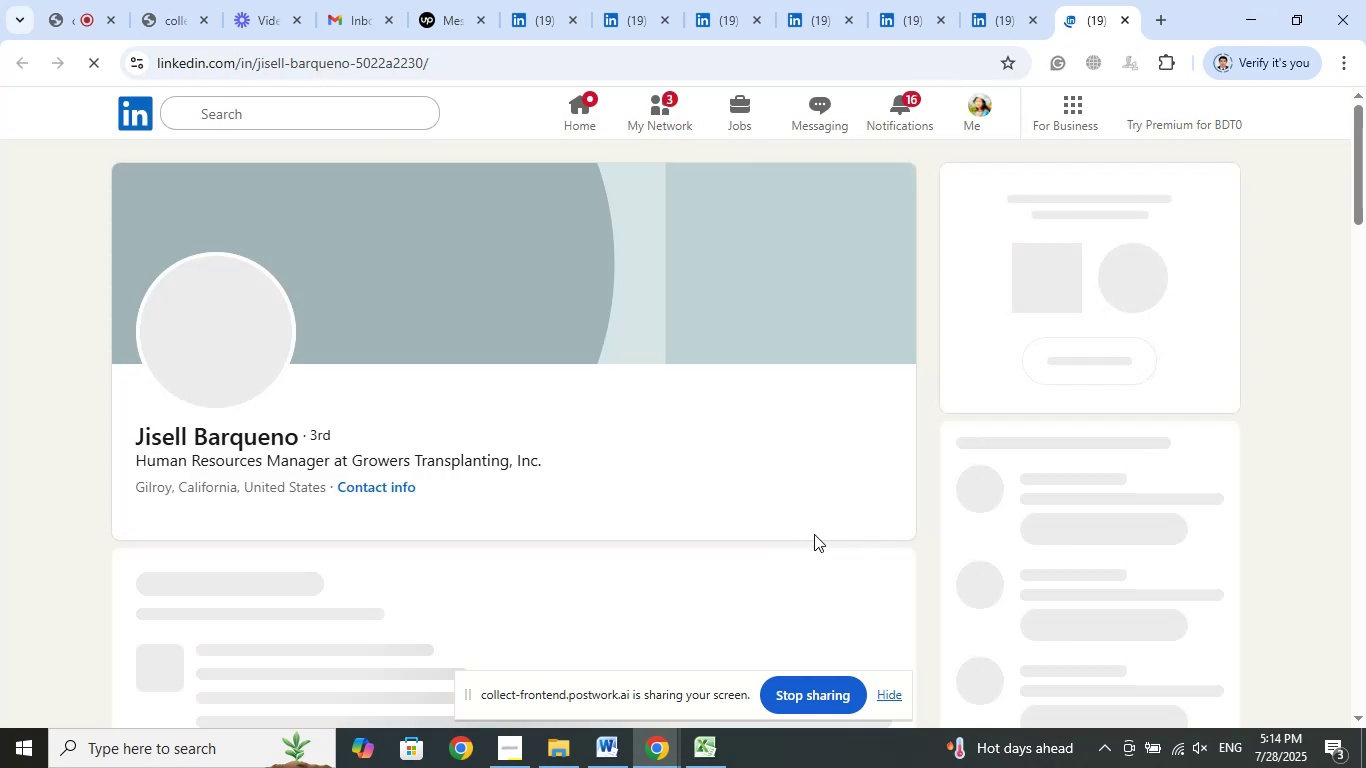 
left_click([752, 432])
 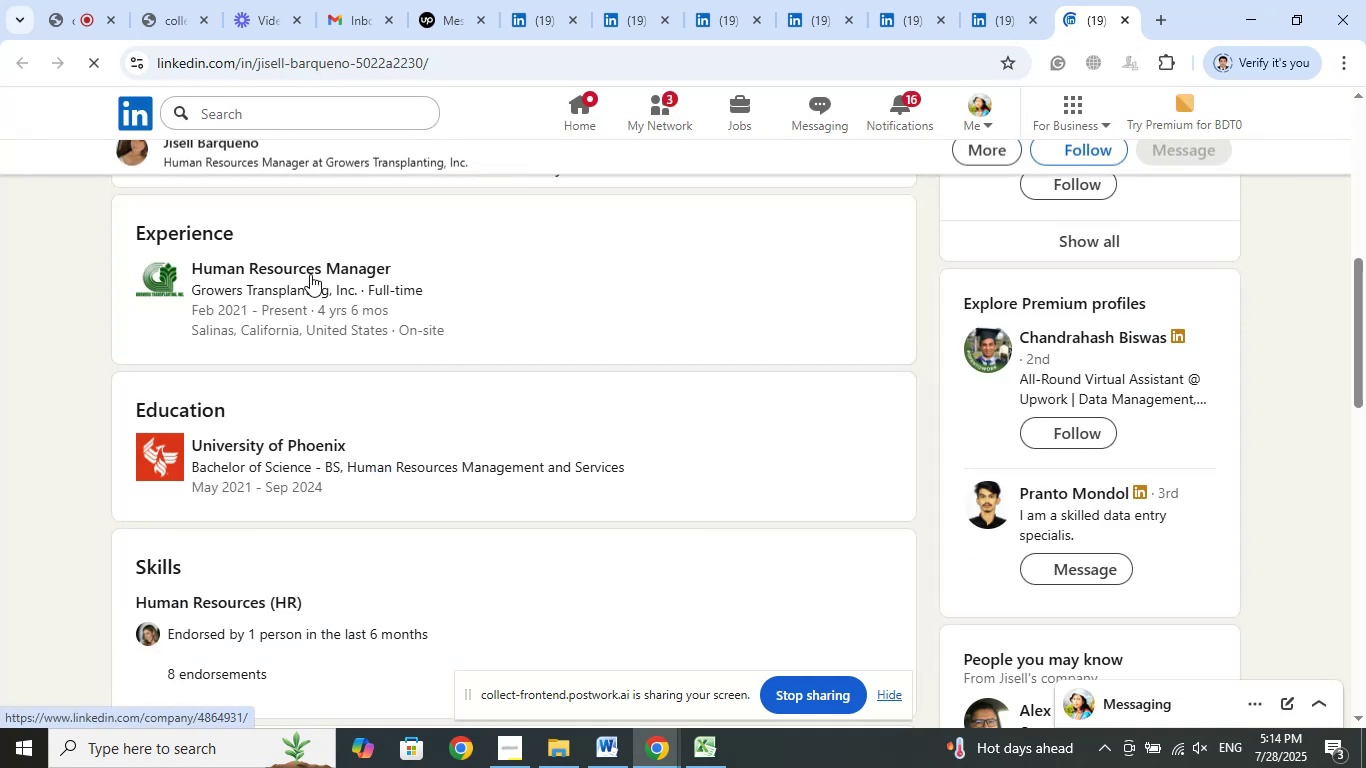 
right_click([309, 262])
 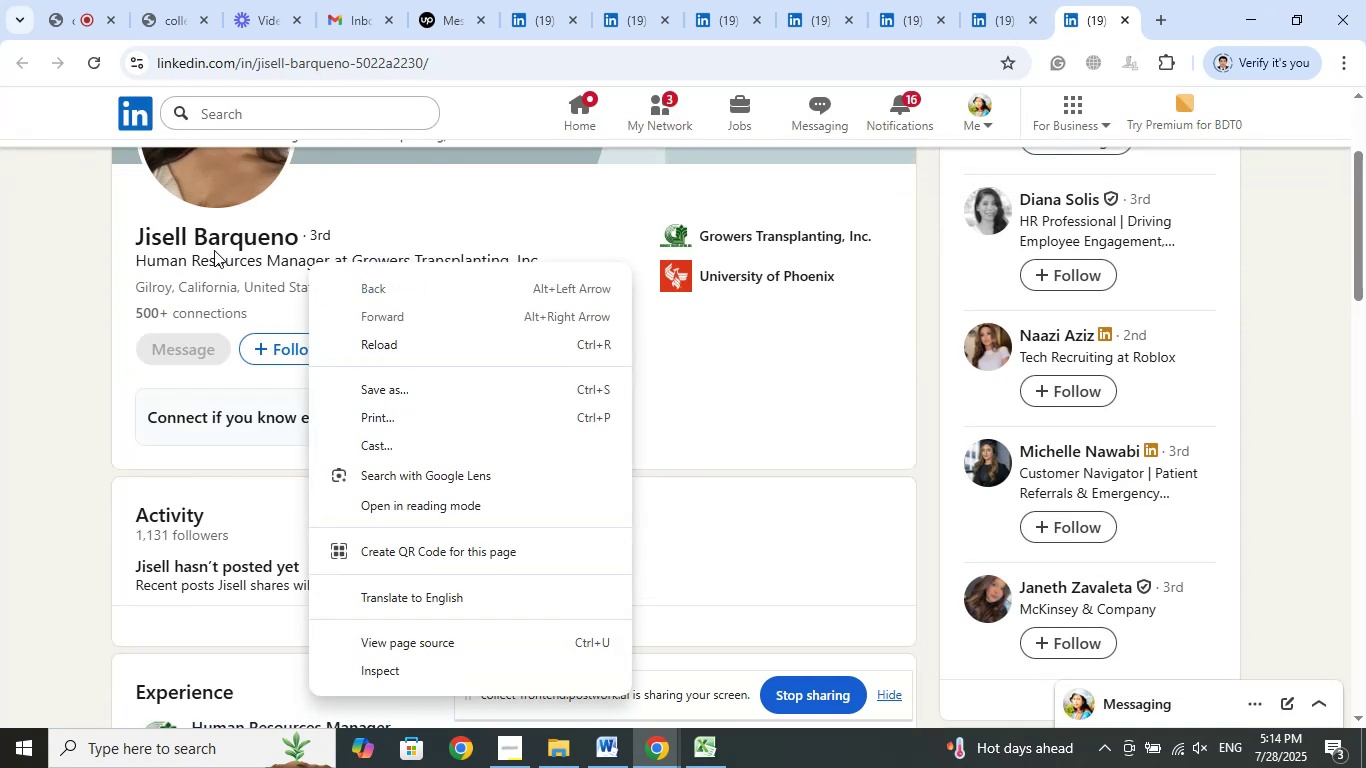 
right_click([214, 250])
 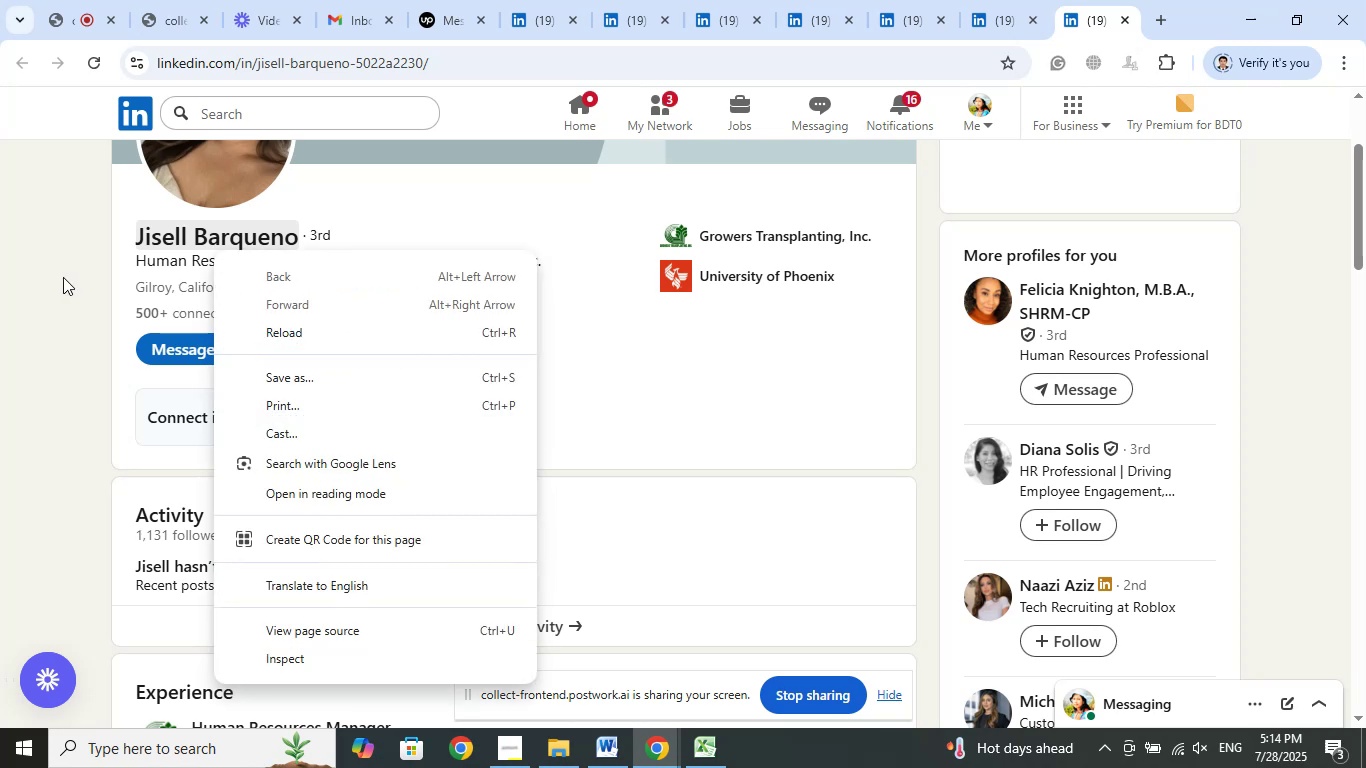 
left_click([63, 277])
 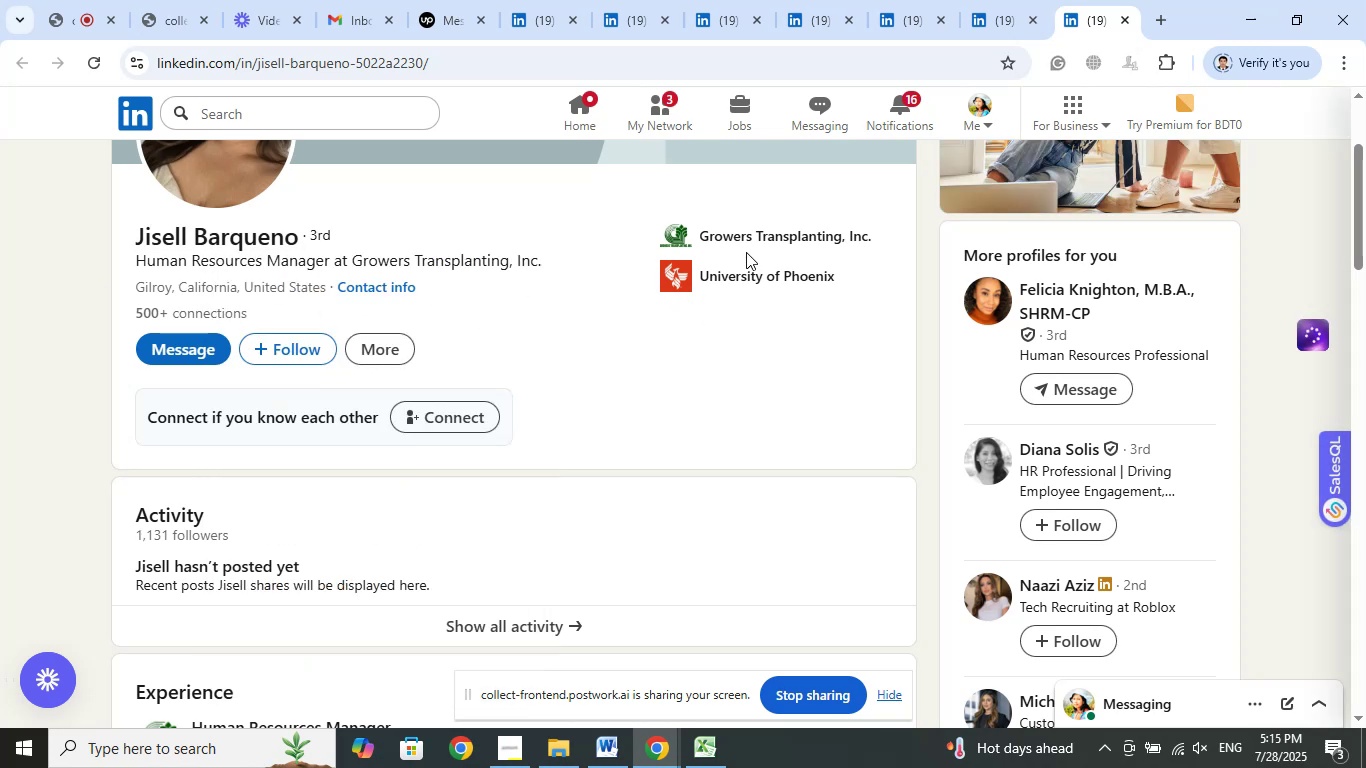 
left_click([744, 235])
 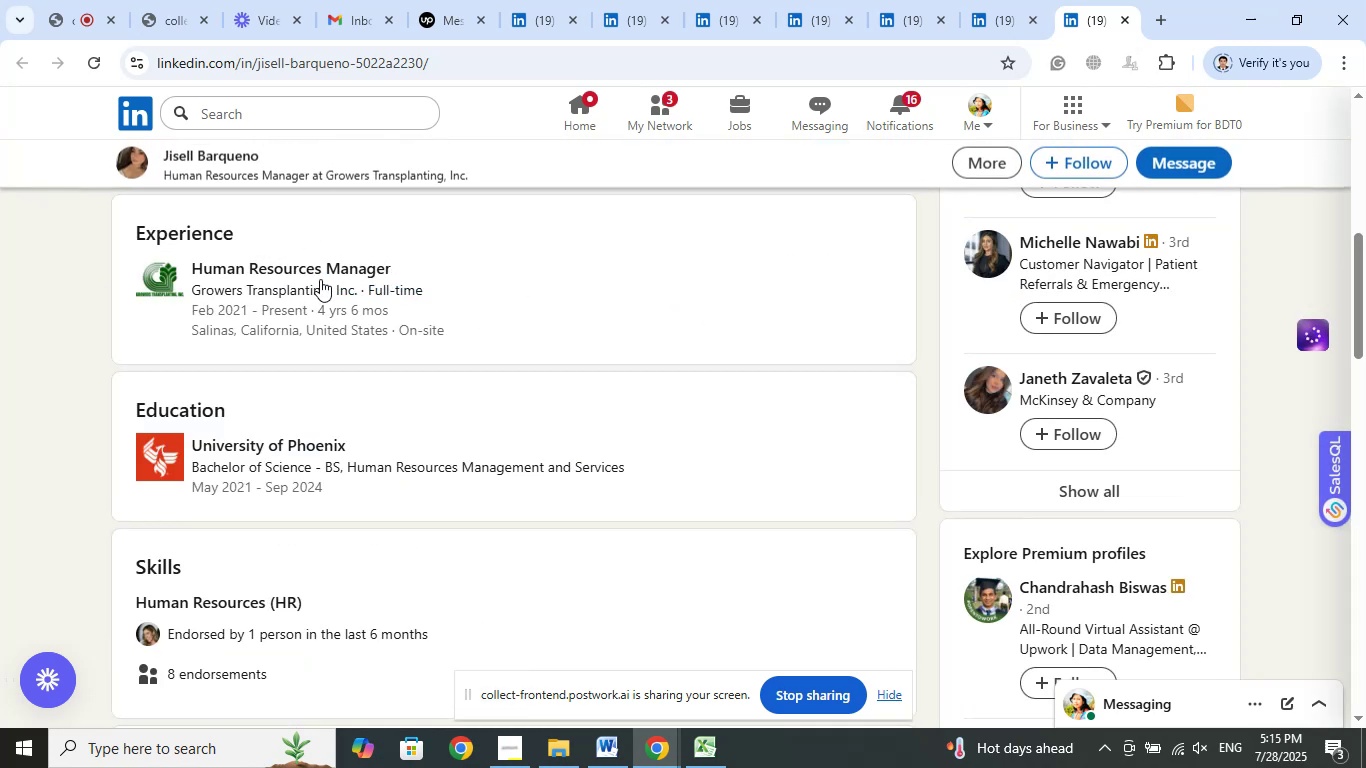 
right_click([320, 279])
 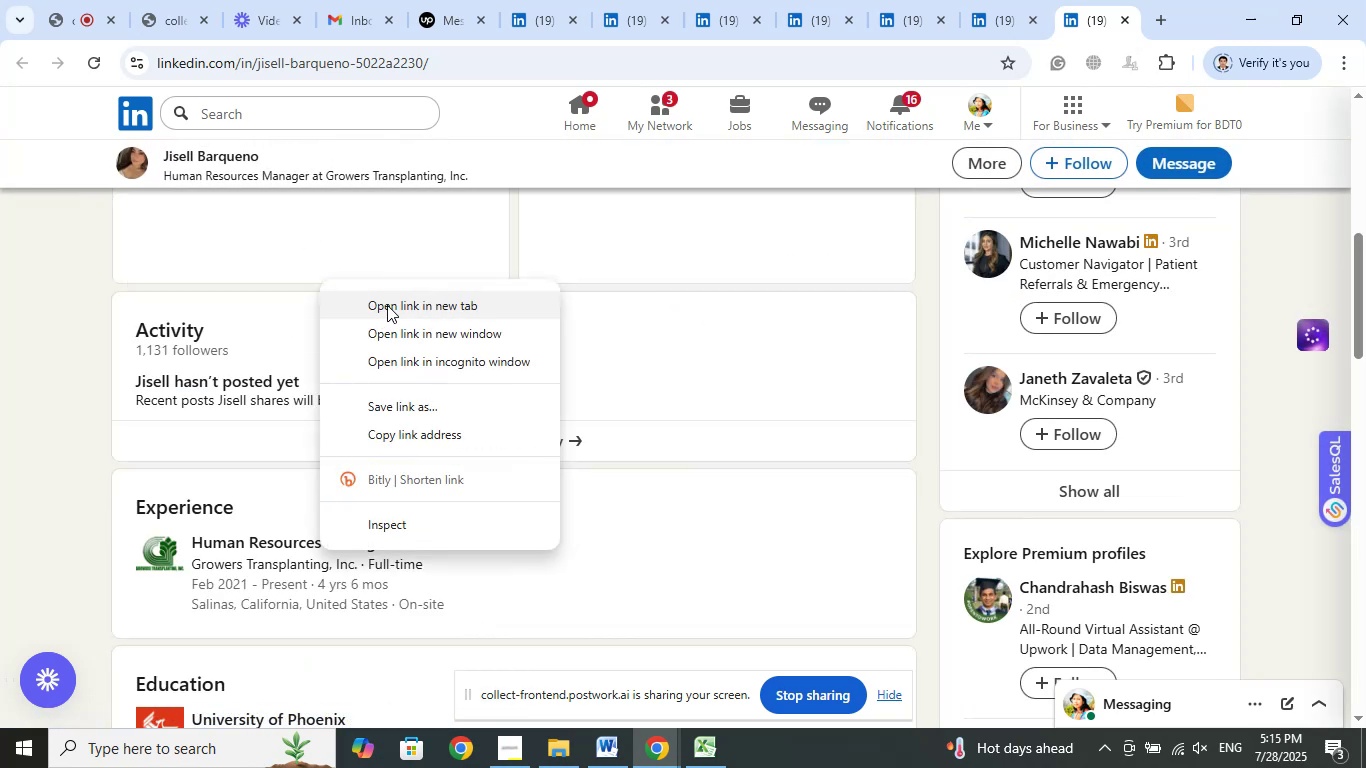 
left_click([387, 305])
 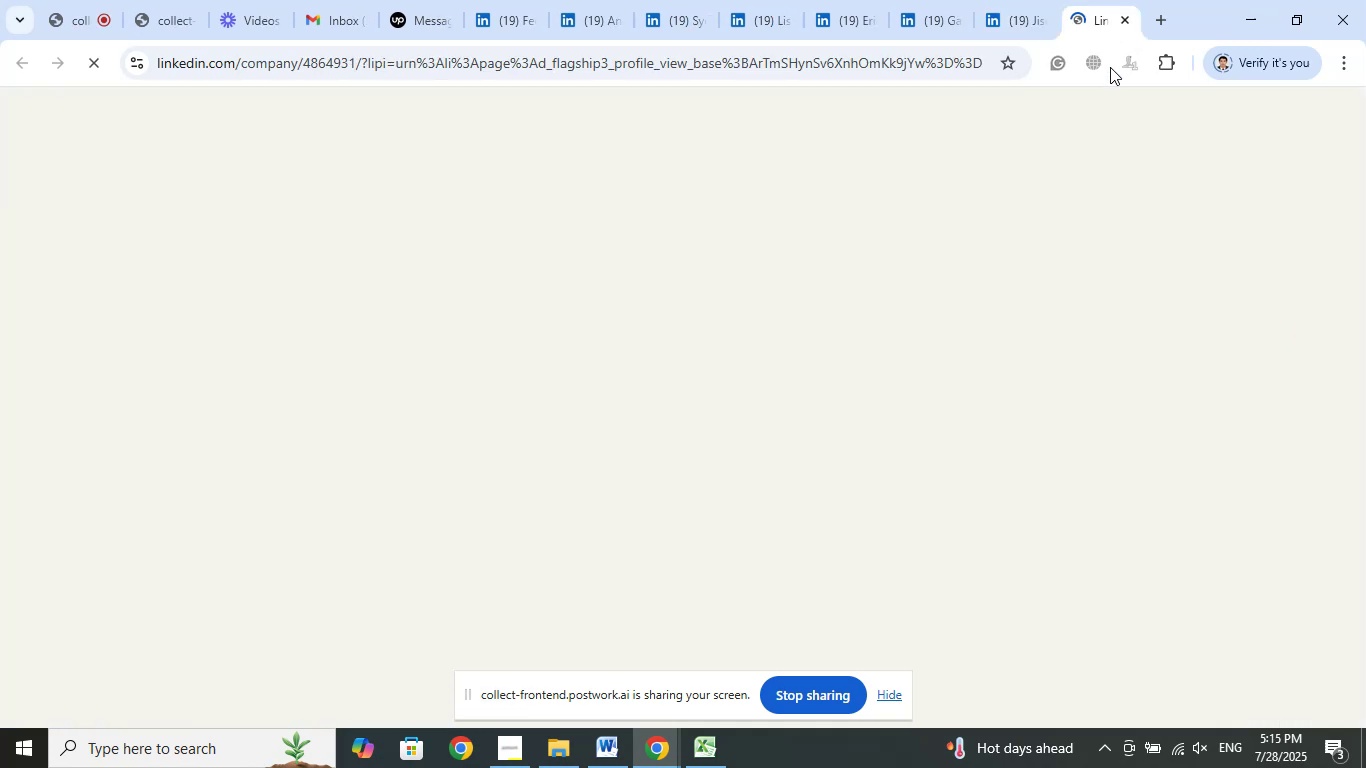 
mouse_move([855, 483])
 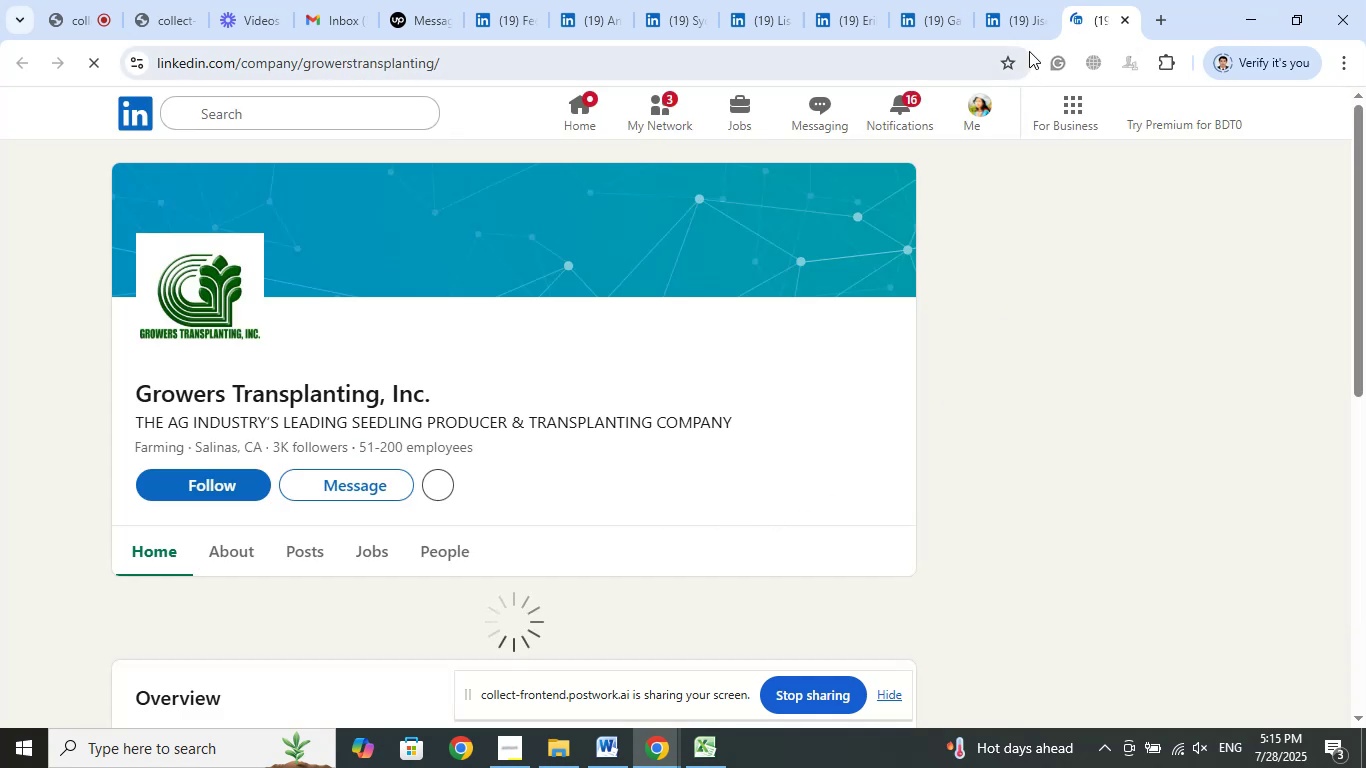 
left_click([1020, 25])
 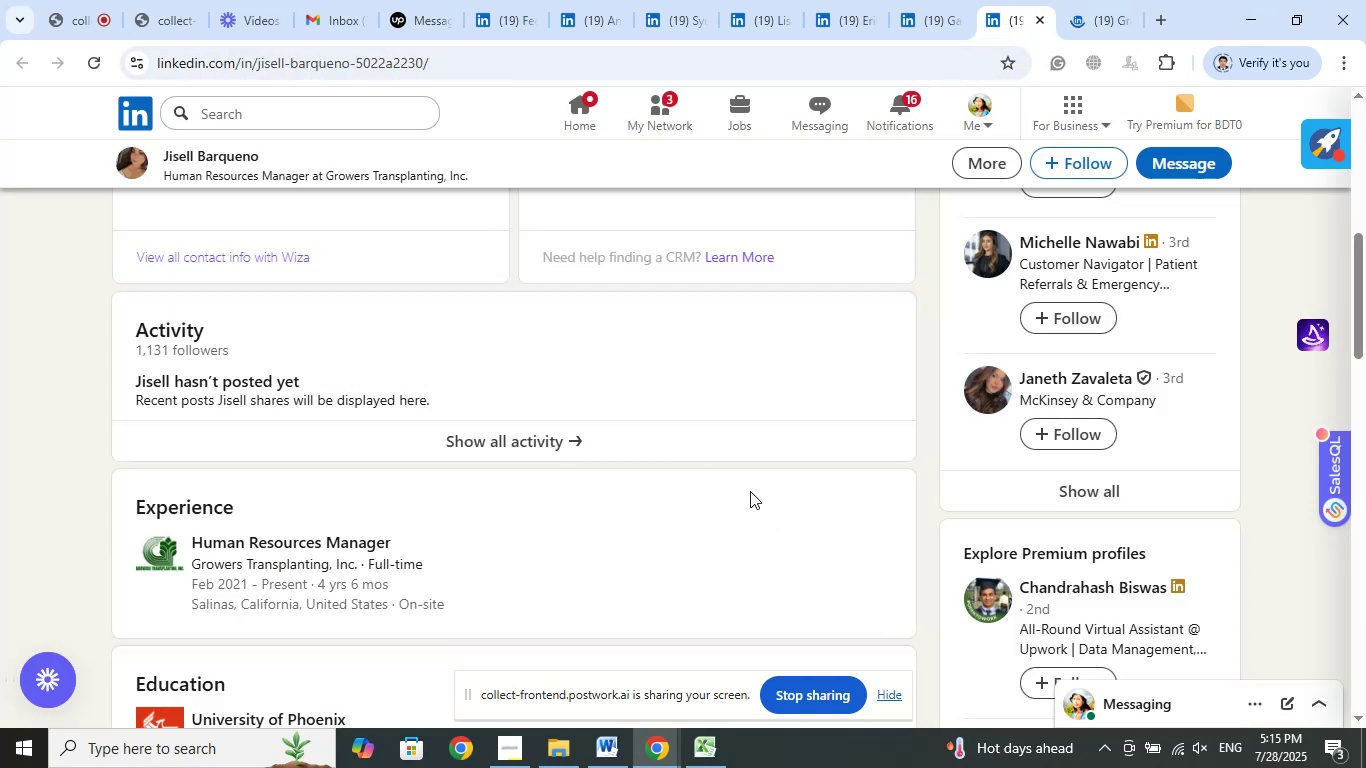 
left_click([224, 162])
 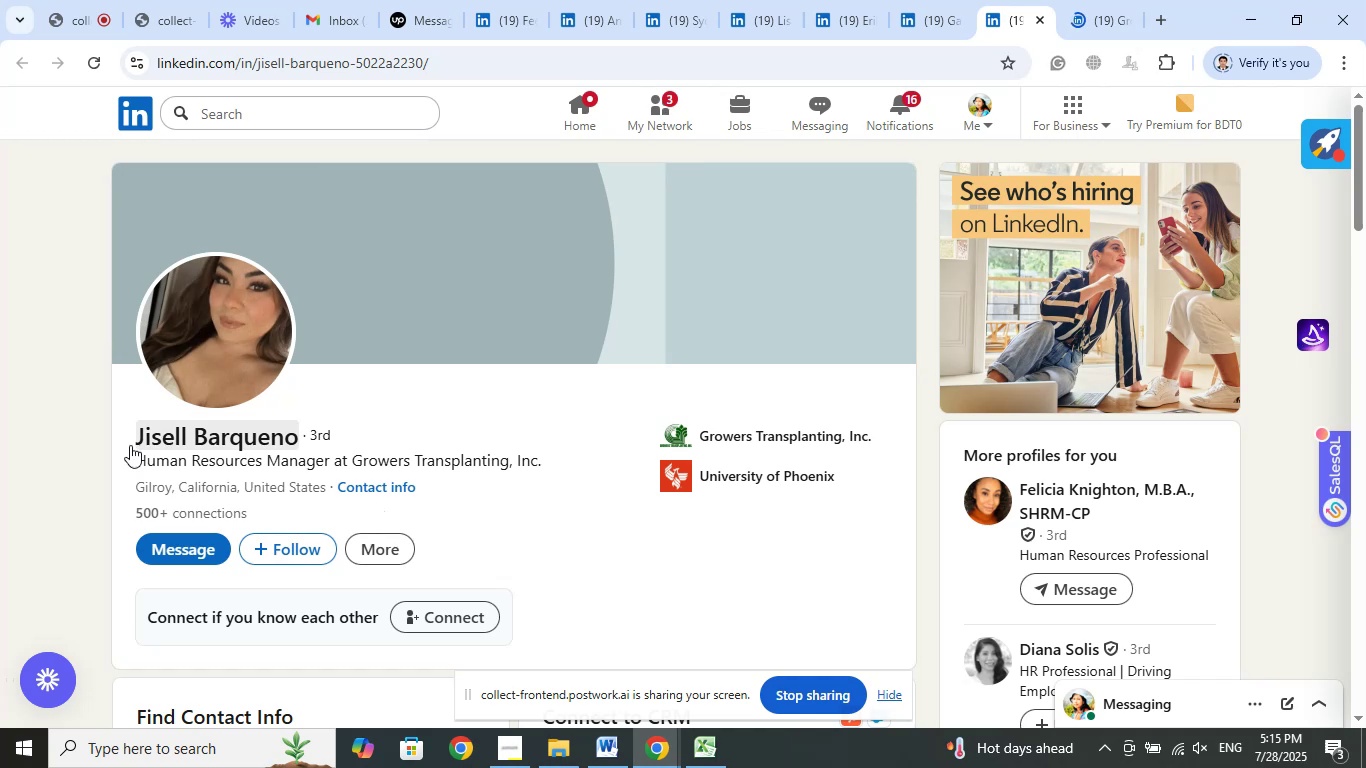 
left_click_drag(start_coordinate=[116, 435], to_coordinate=[297, 442])
 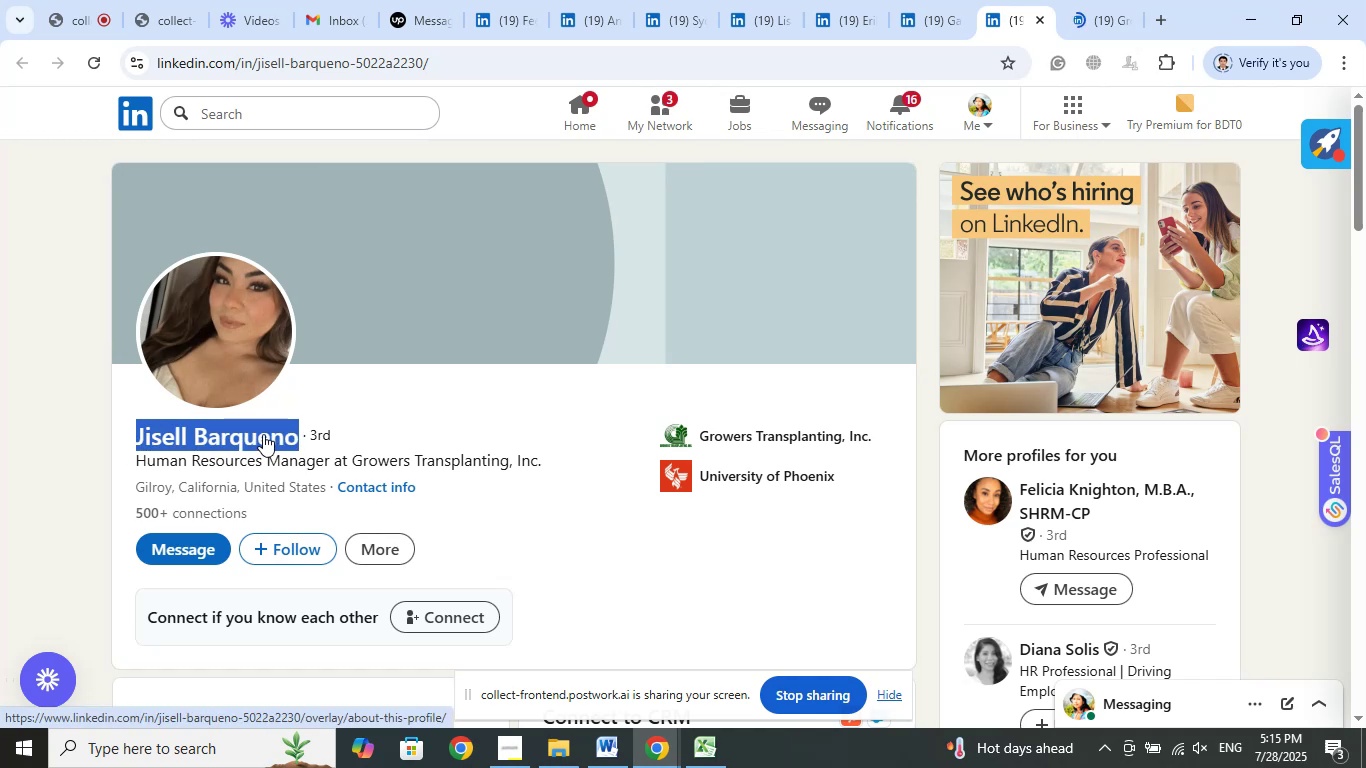 
right_click([263, 434])
 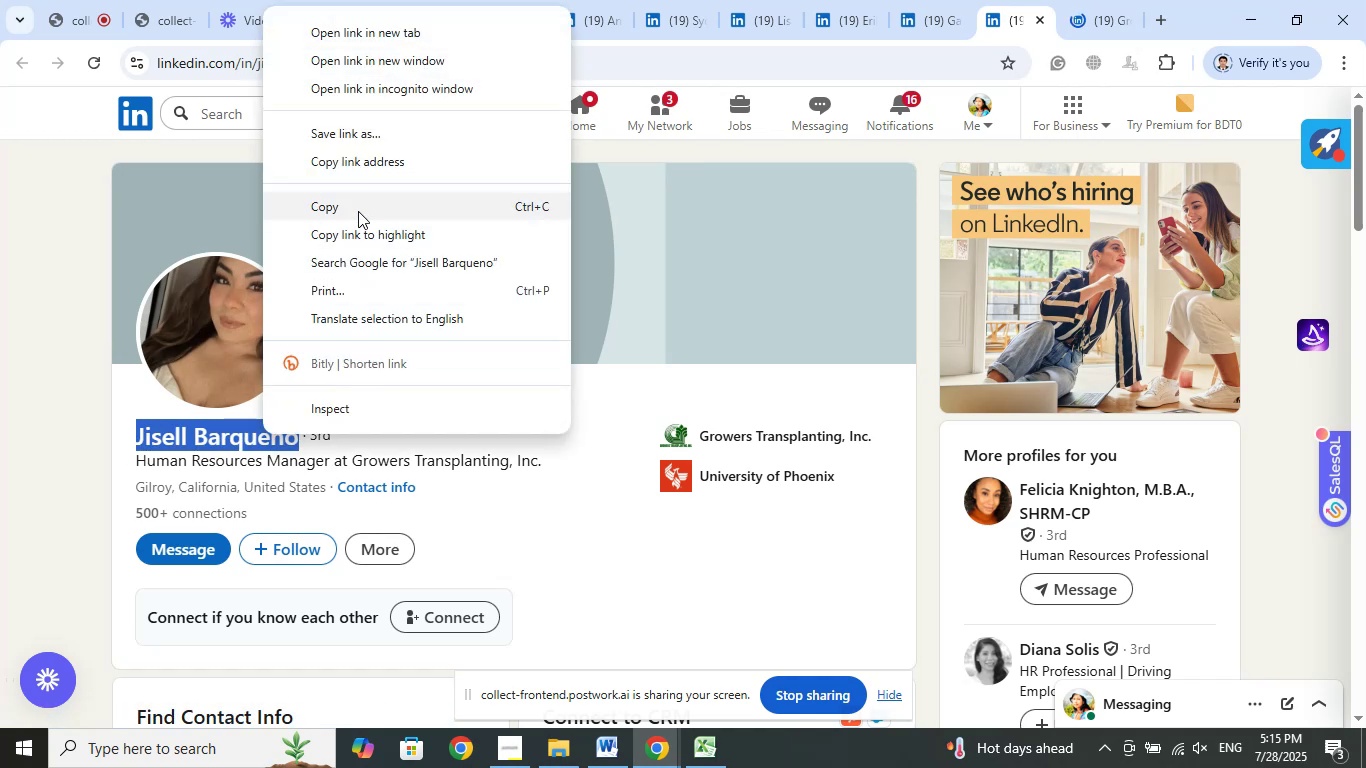 
left_click([359, 207])
 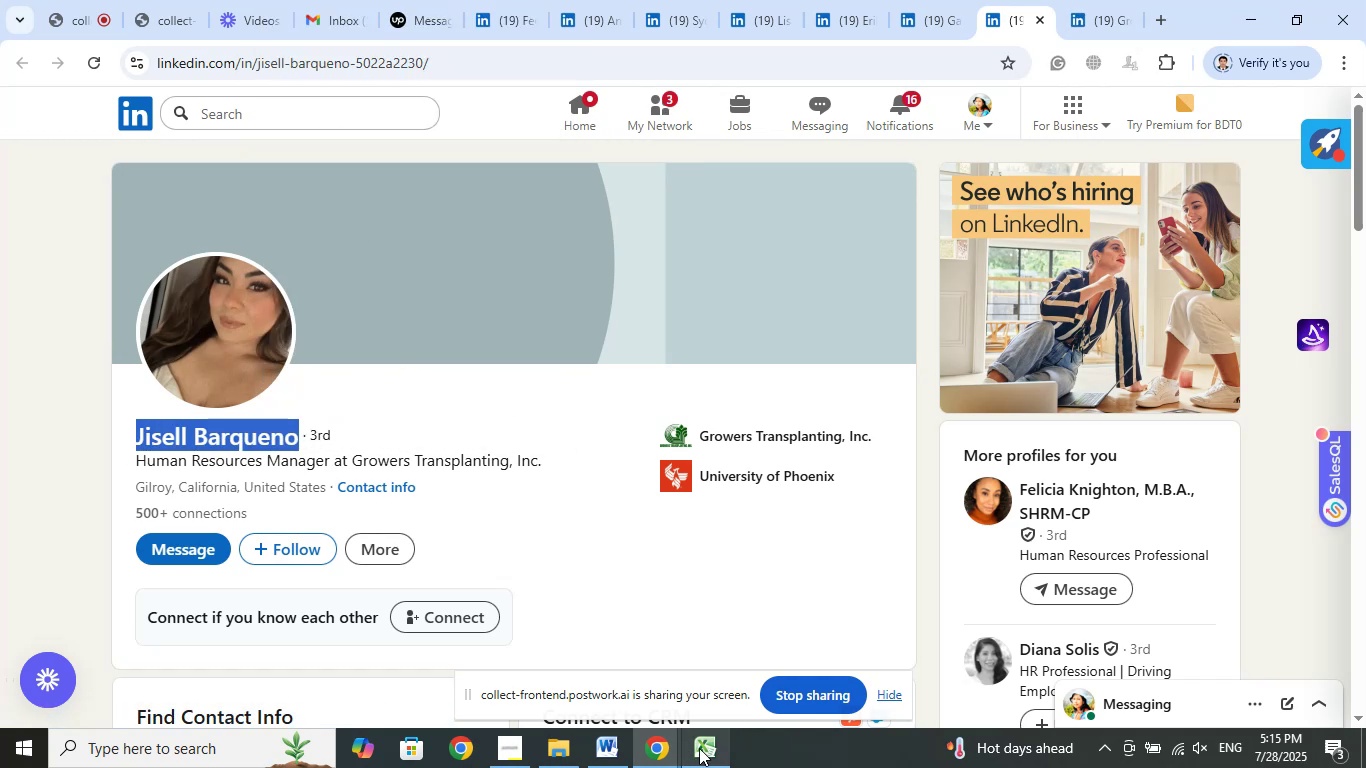 
left_click([699, 748])
 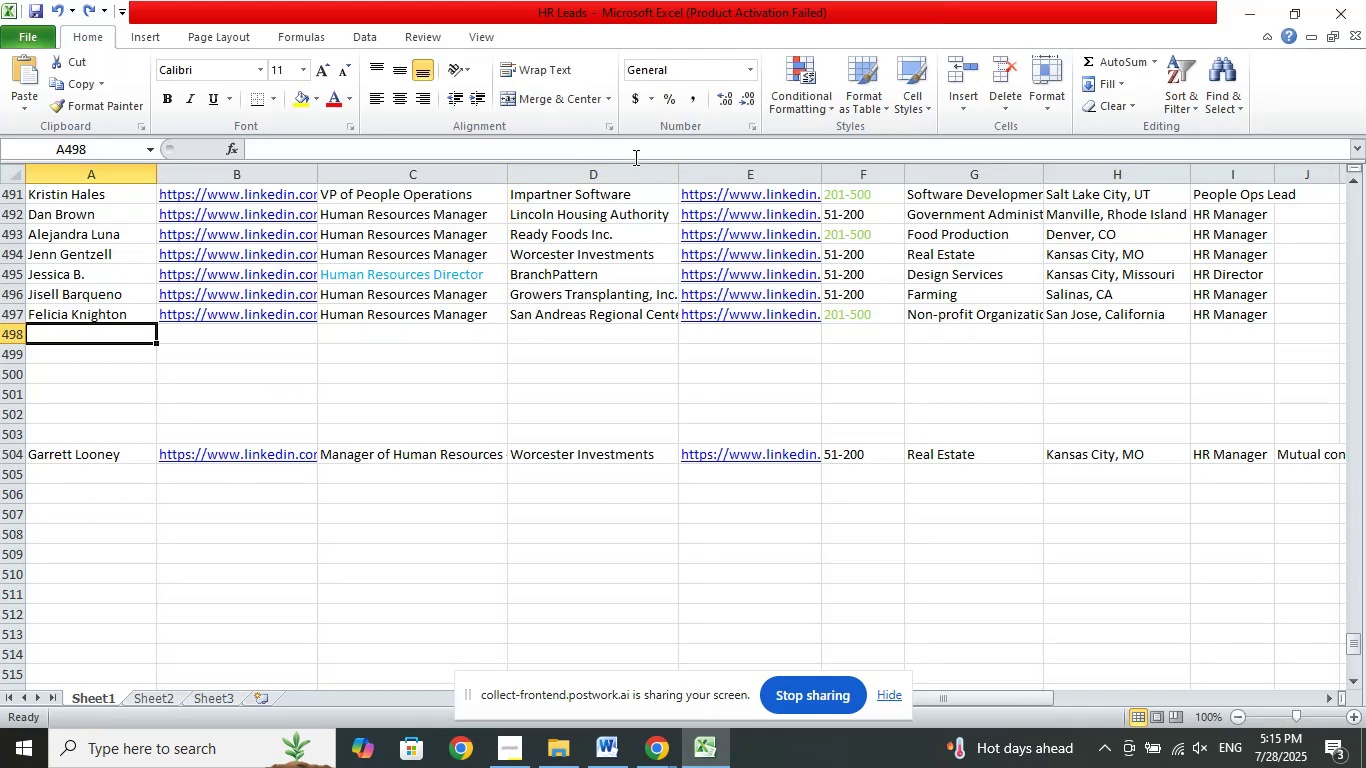 
left_click([634, 157])
 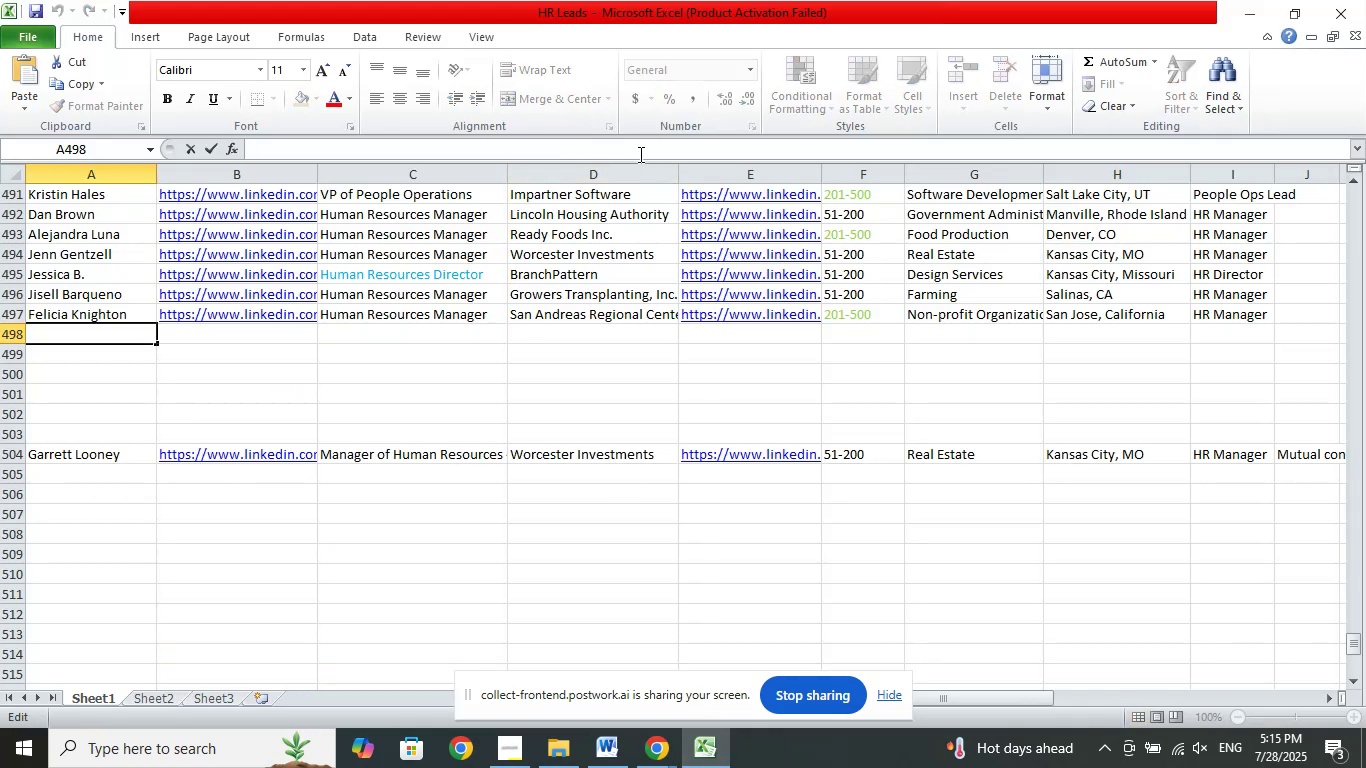 
right_click([639, 154])
 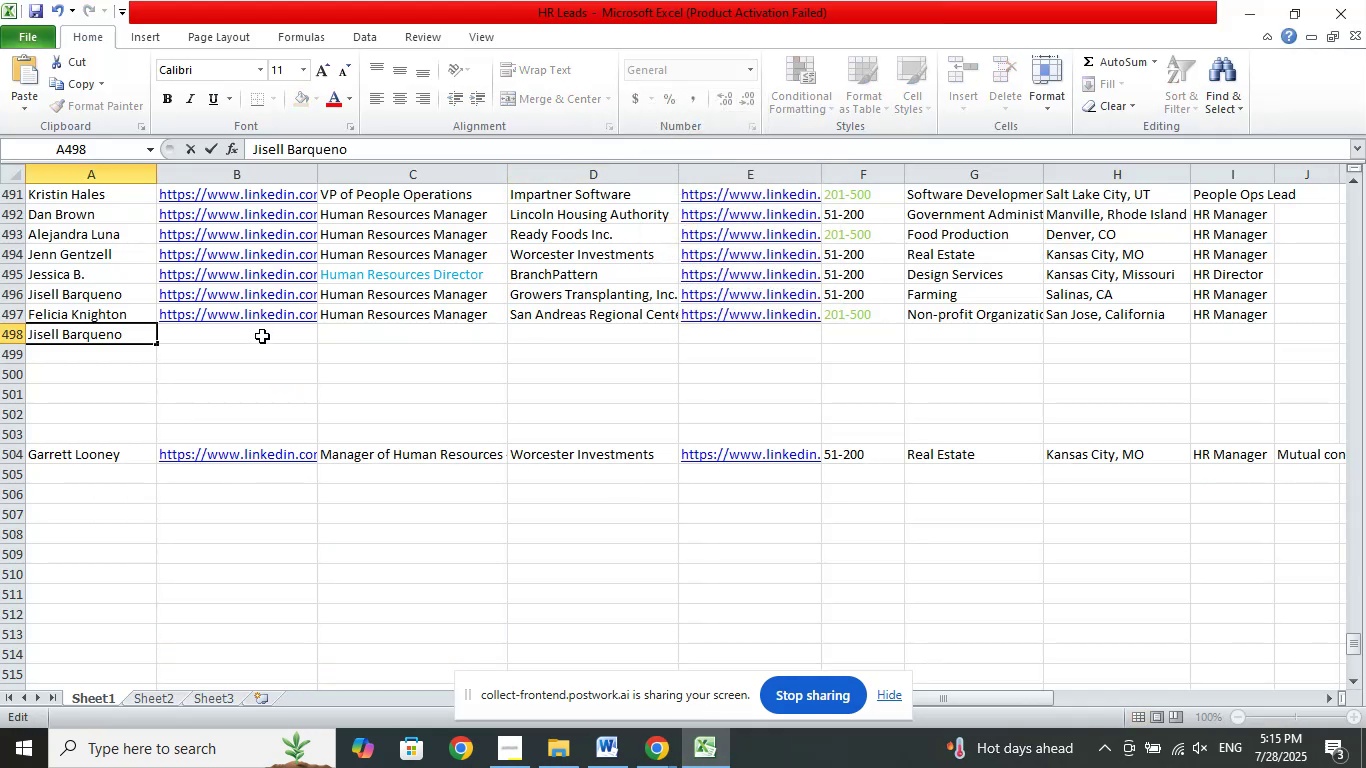 
left_click([264, 336])
 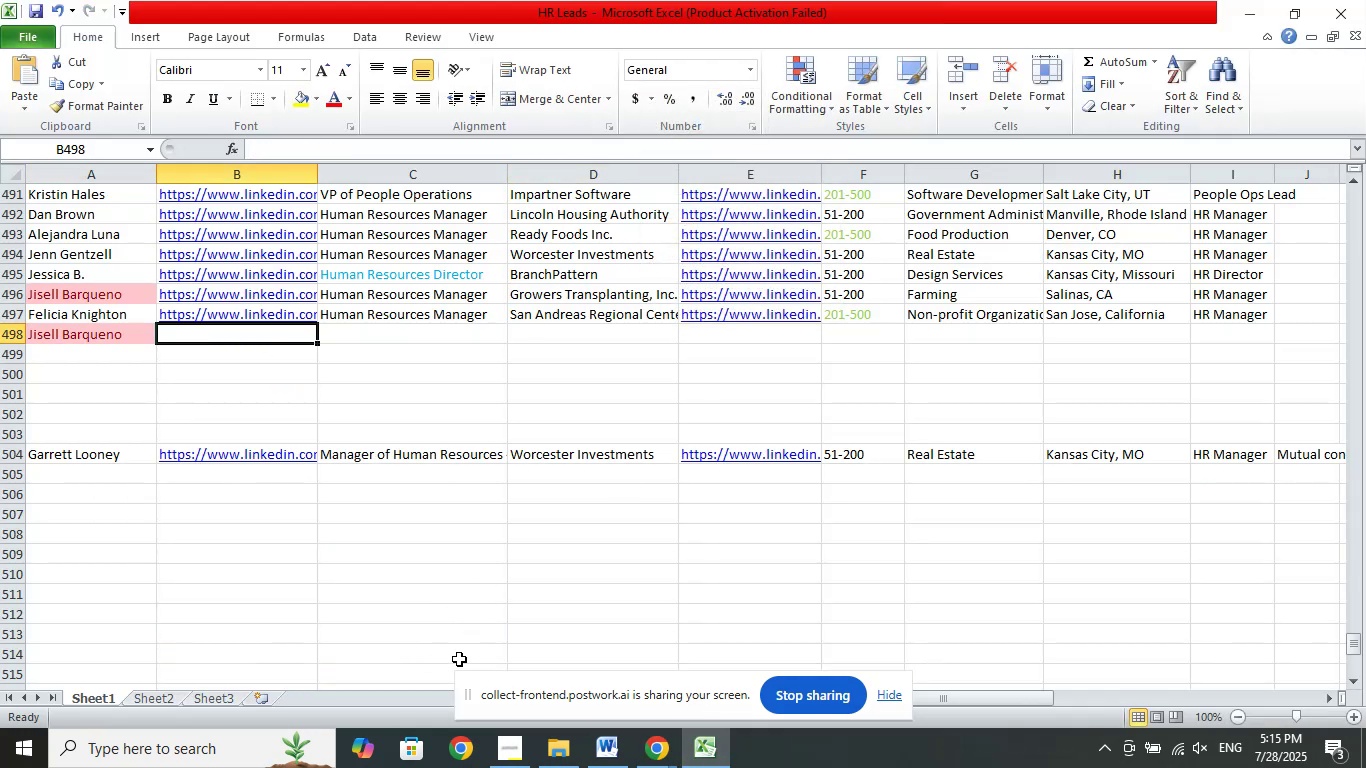 
key(Control+Z)
 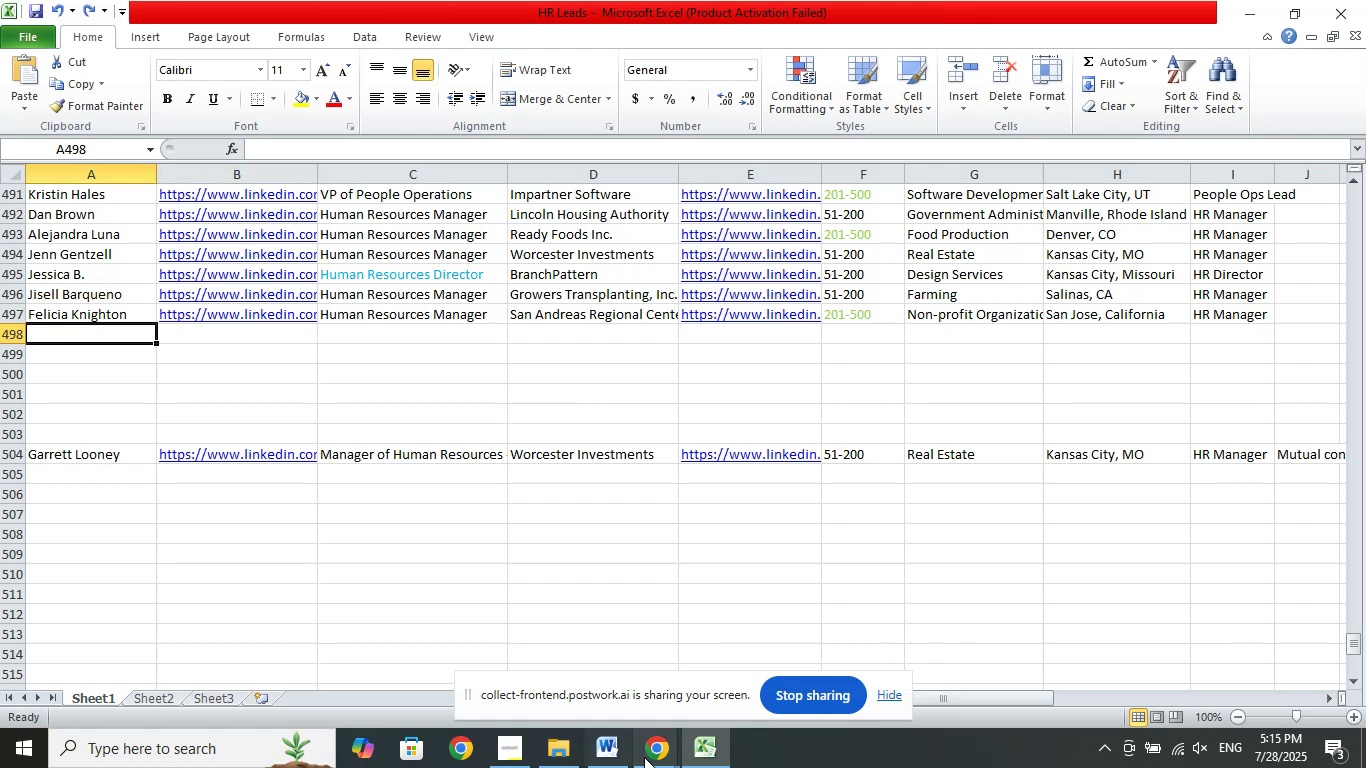 
left_click([644, 757])
 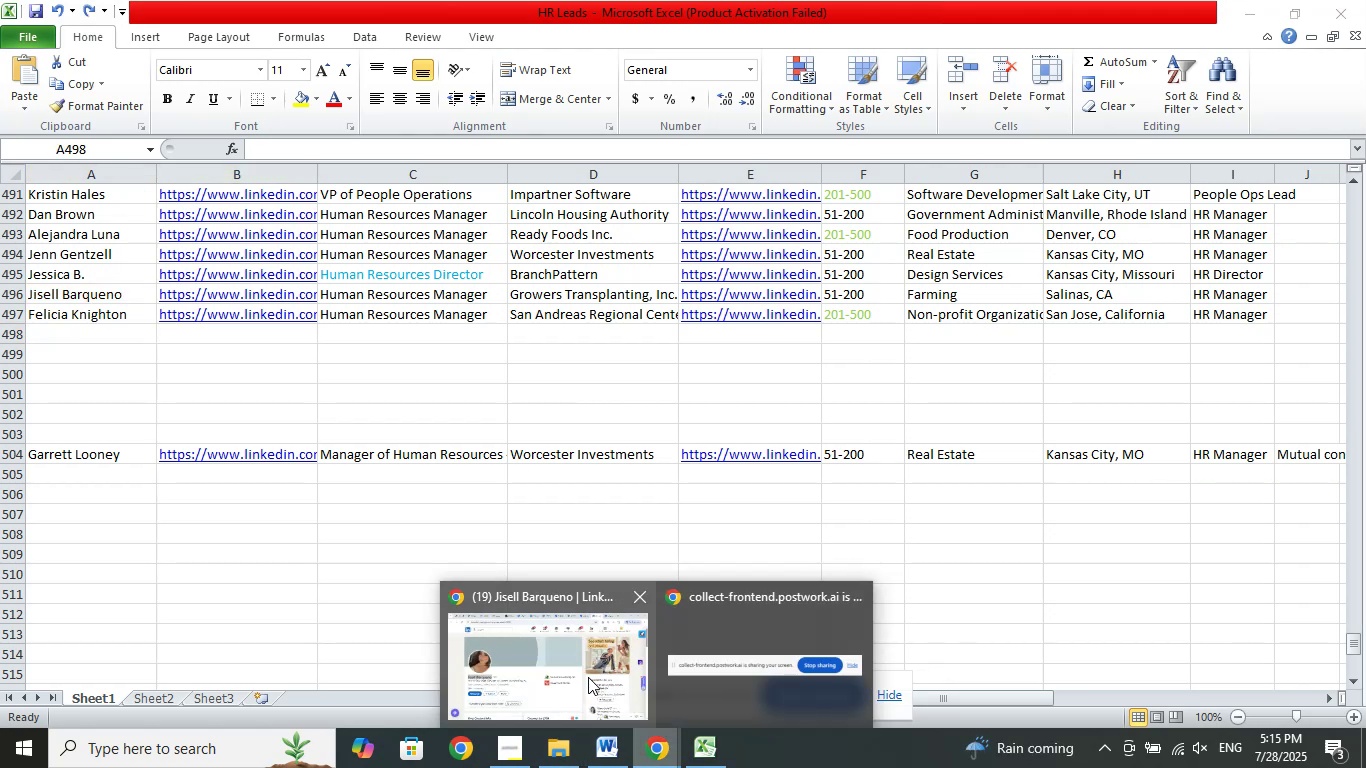 
left_click([588, 677])
 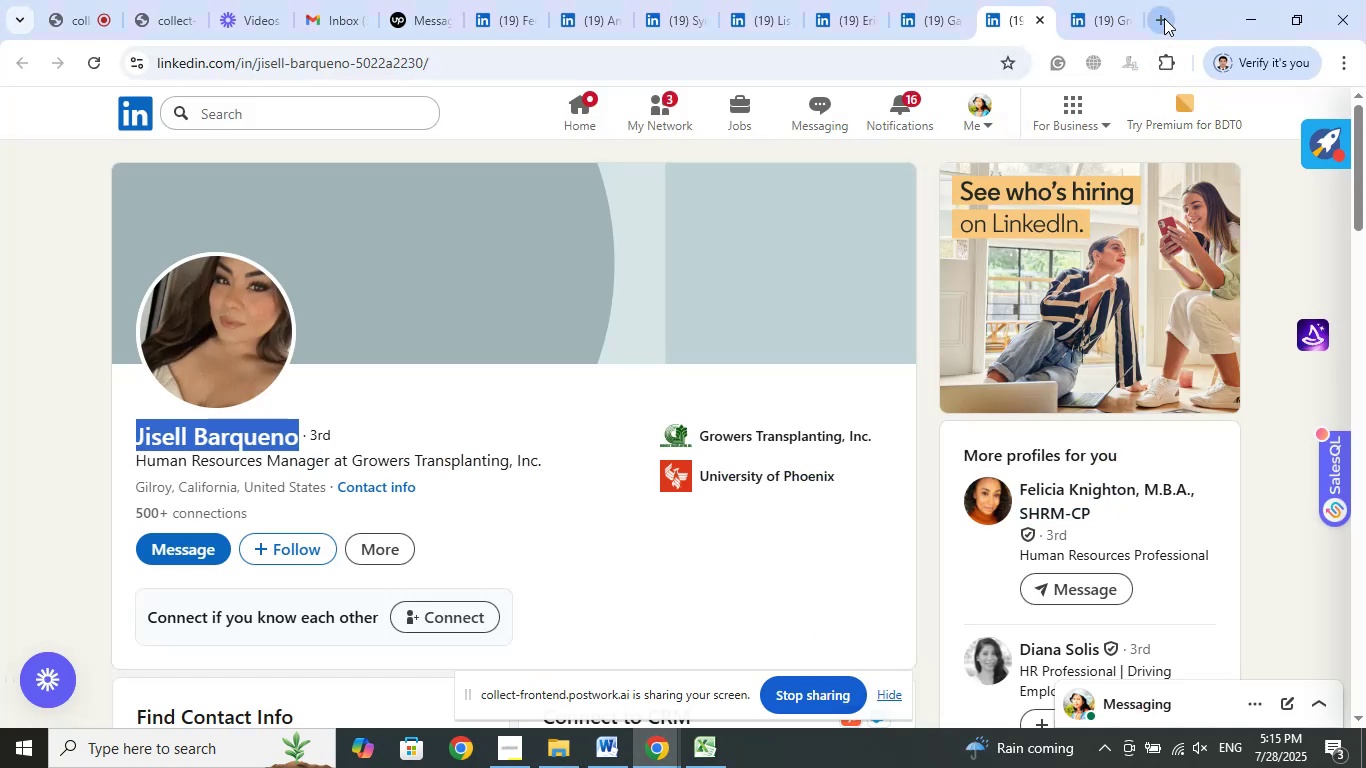 
left_click([1113, 17])
 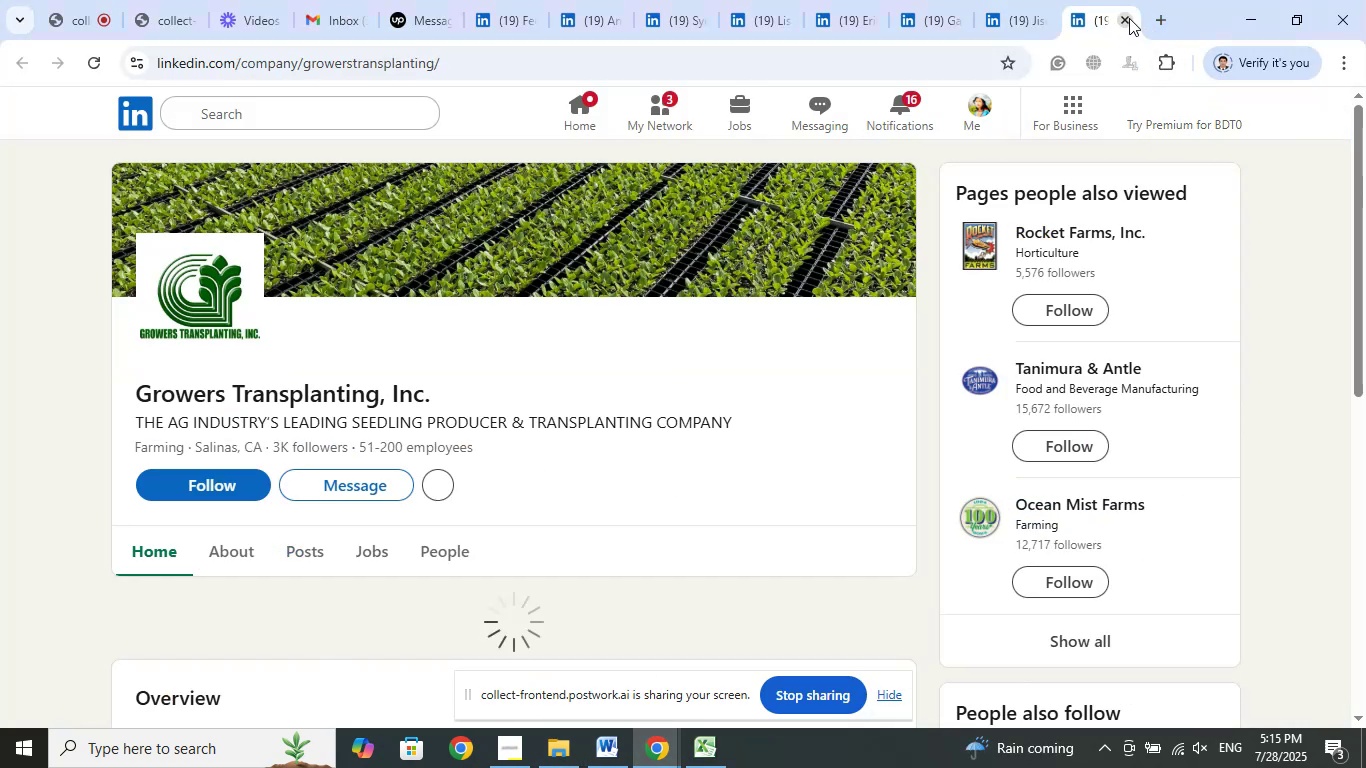 
left_click([1129, 18])
 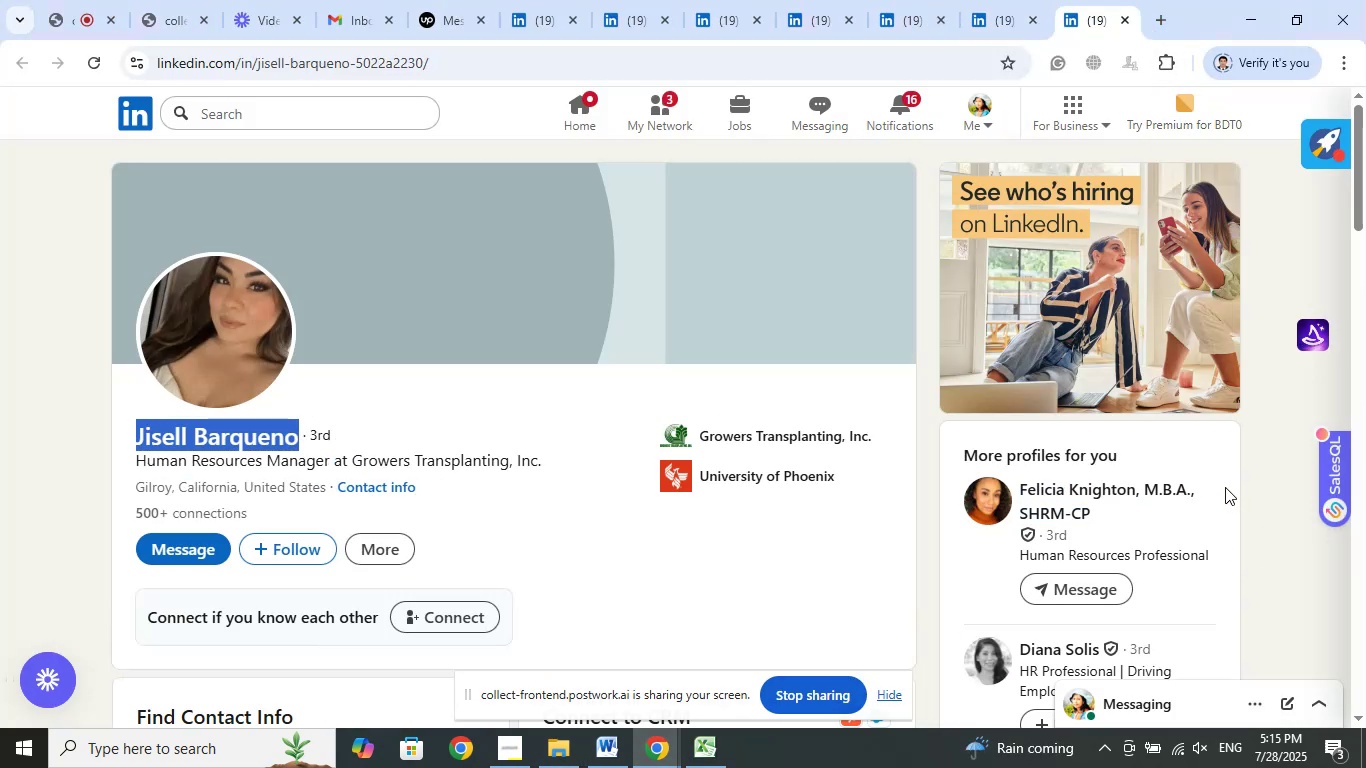 
scroll: coordinate [1228, 475], scroll_direction: down, amount: 2.0
 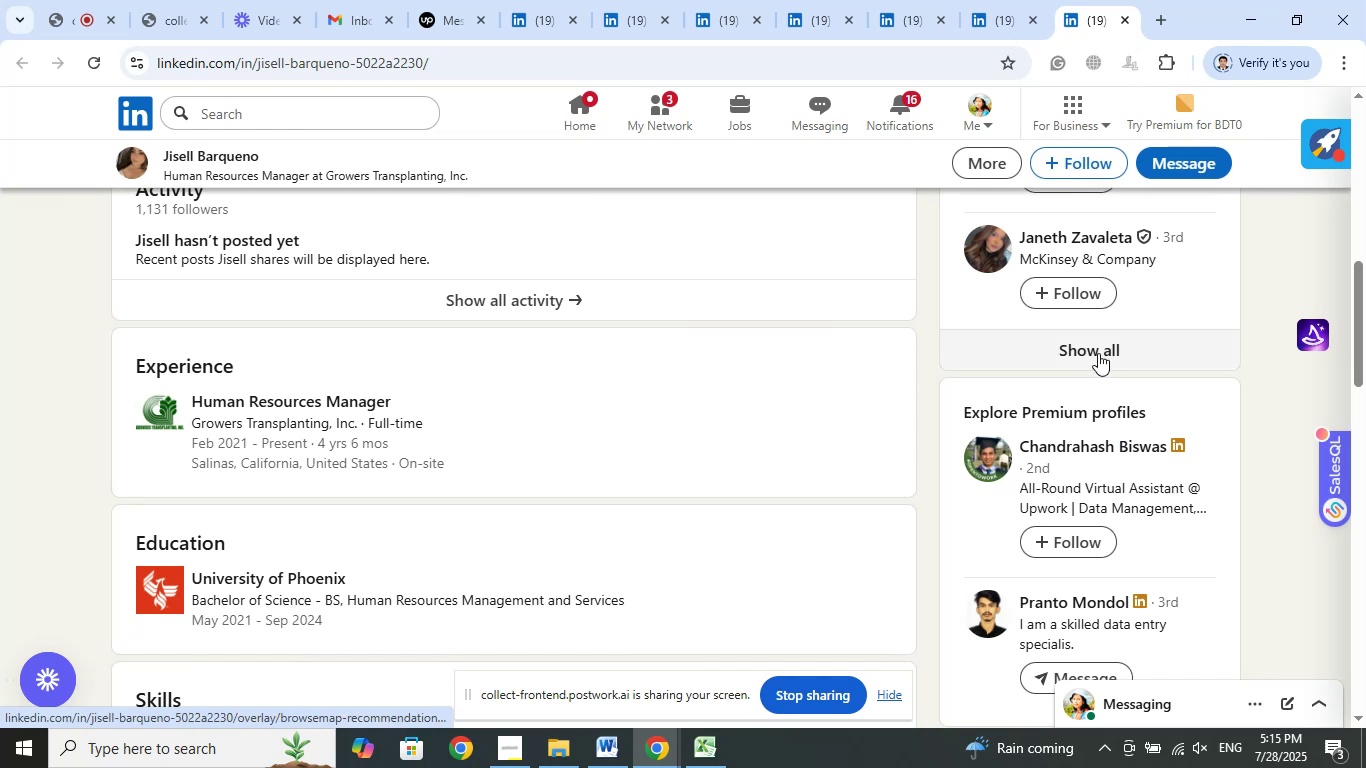 
left_click([1095, 351])
 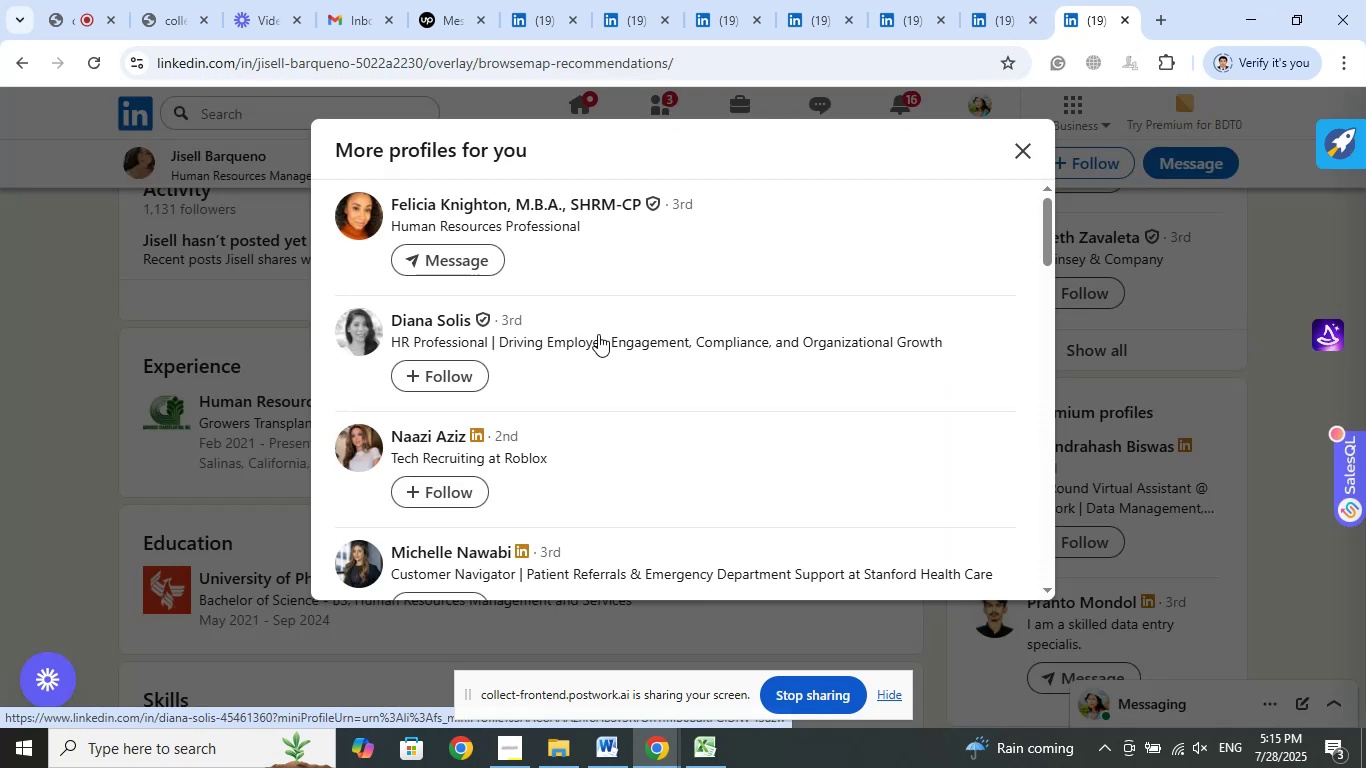 
right_click([522, 201])
 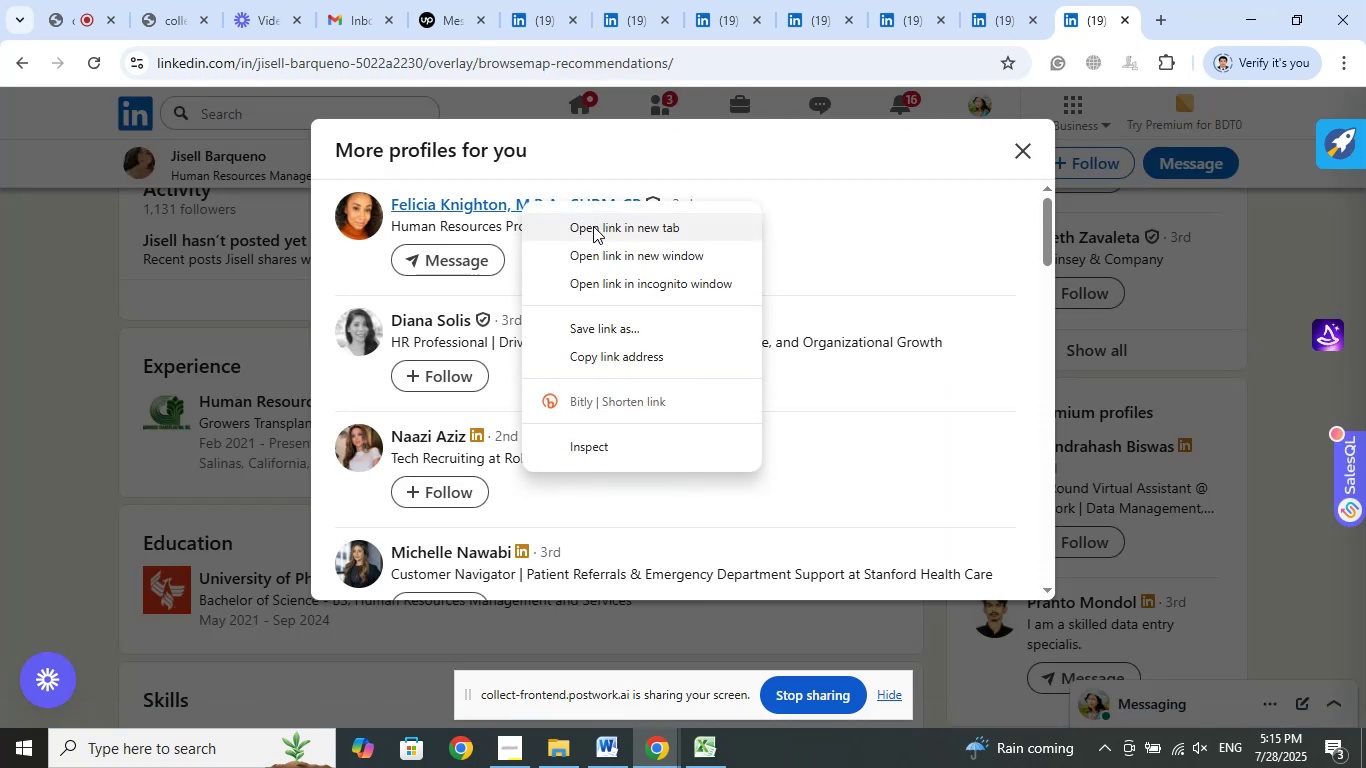 
left_click([593, 226])
 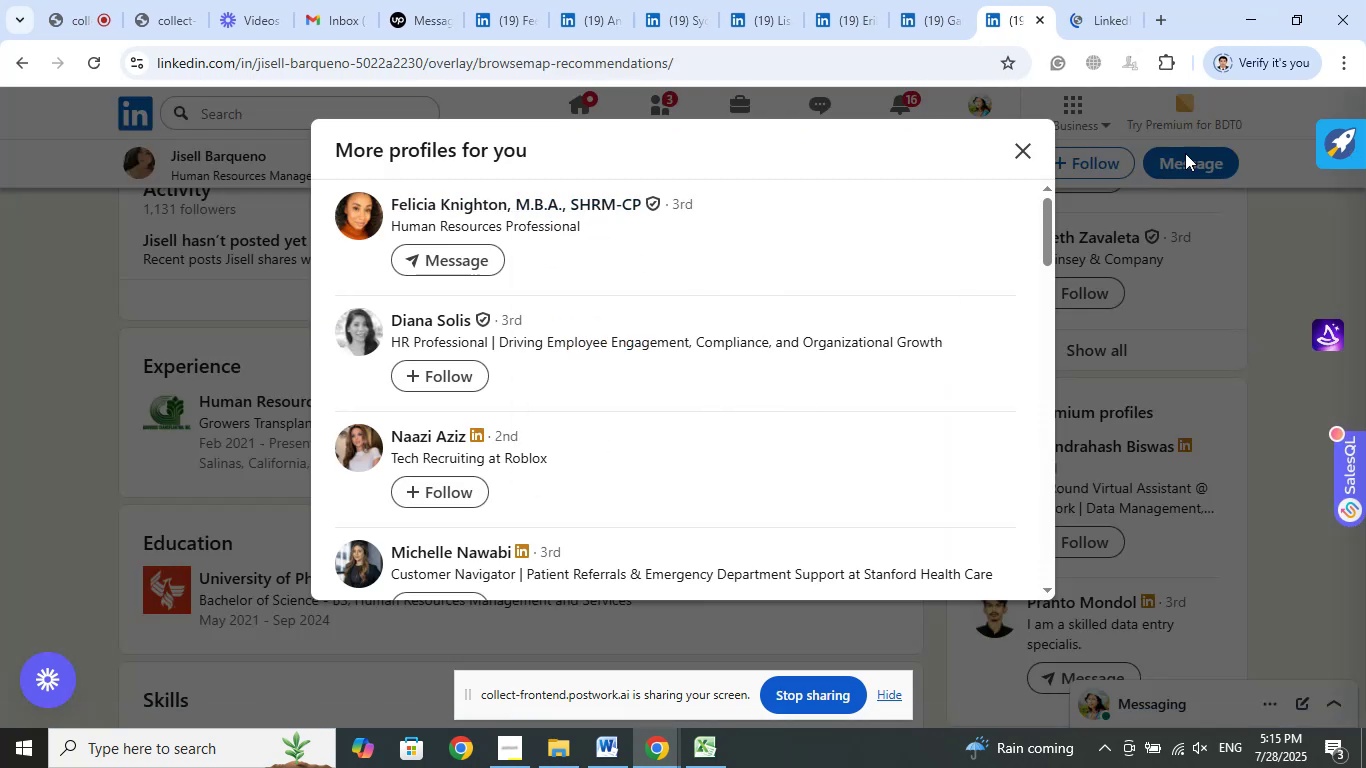 
left_click([1110, 17])
 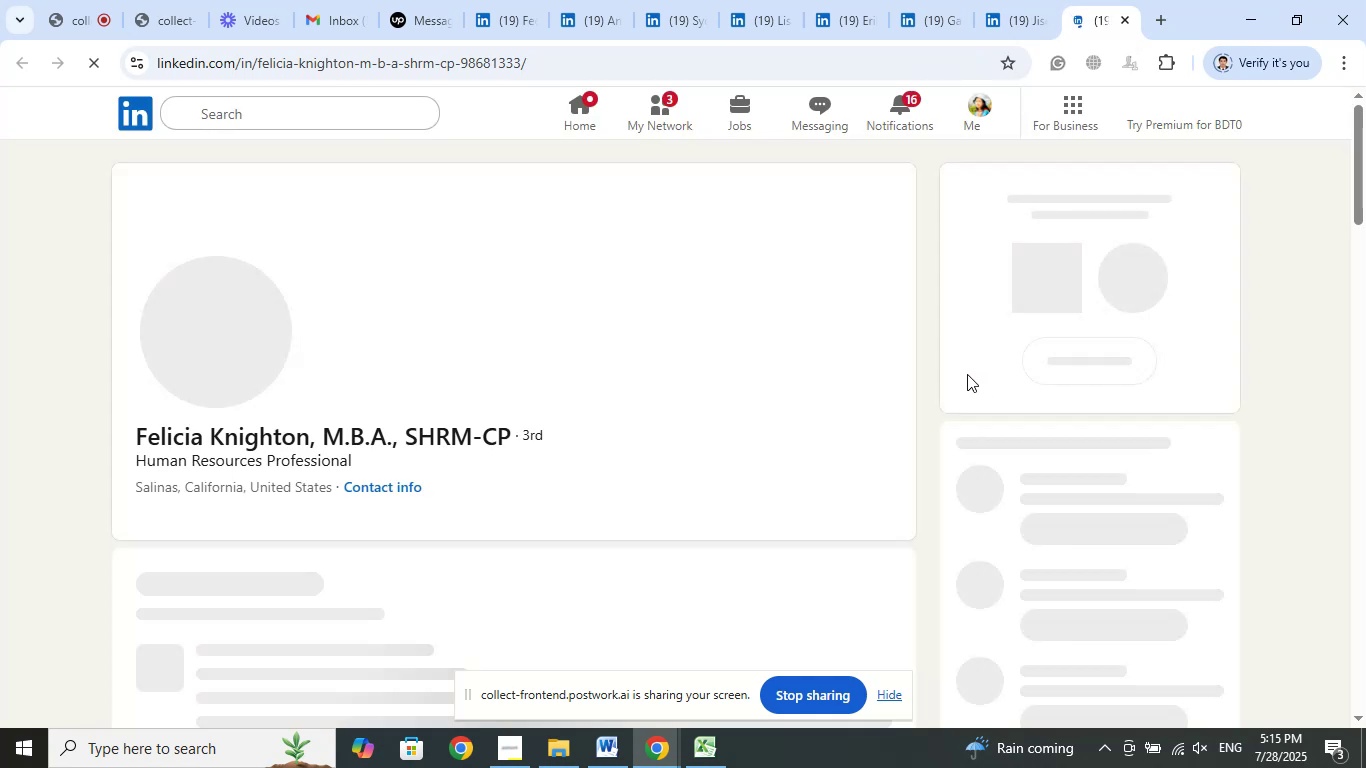 
wait(6.44)
 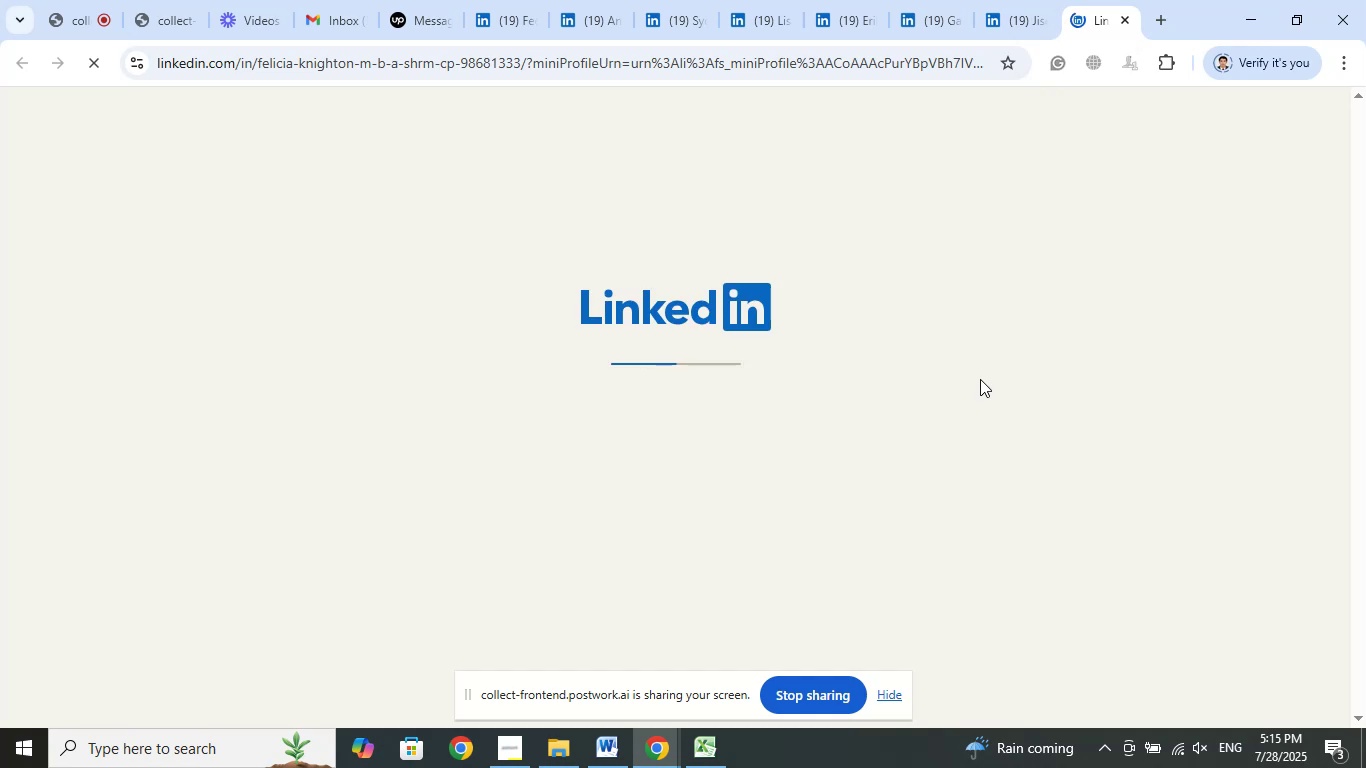 
left_click([1122, 18])
 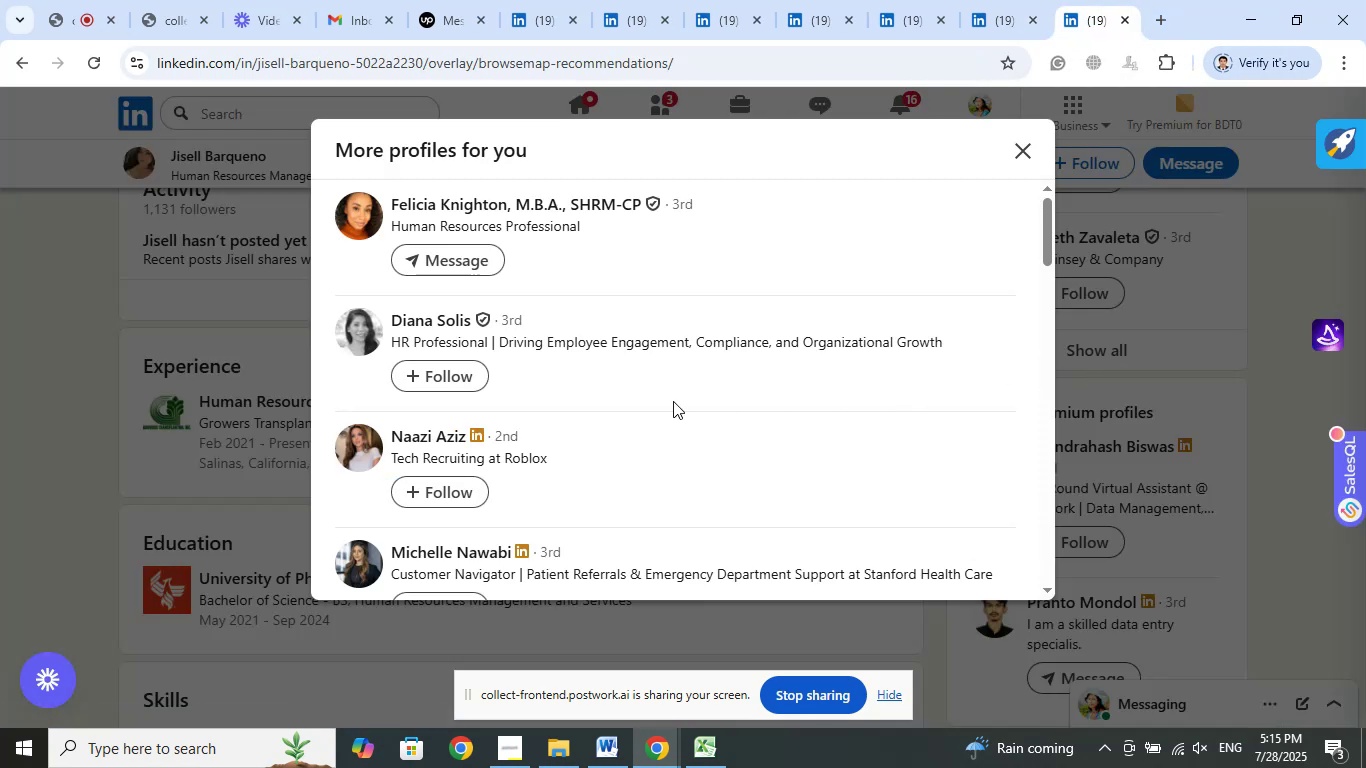 
scroll: coordinate [841, 384], scroll_direction: down, amount: 5.0
 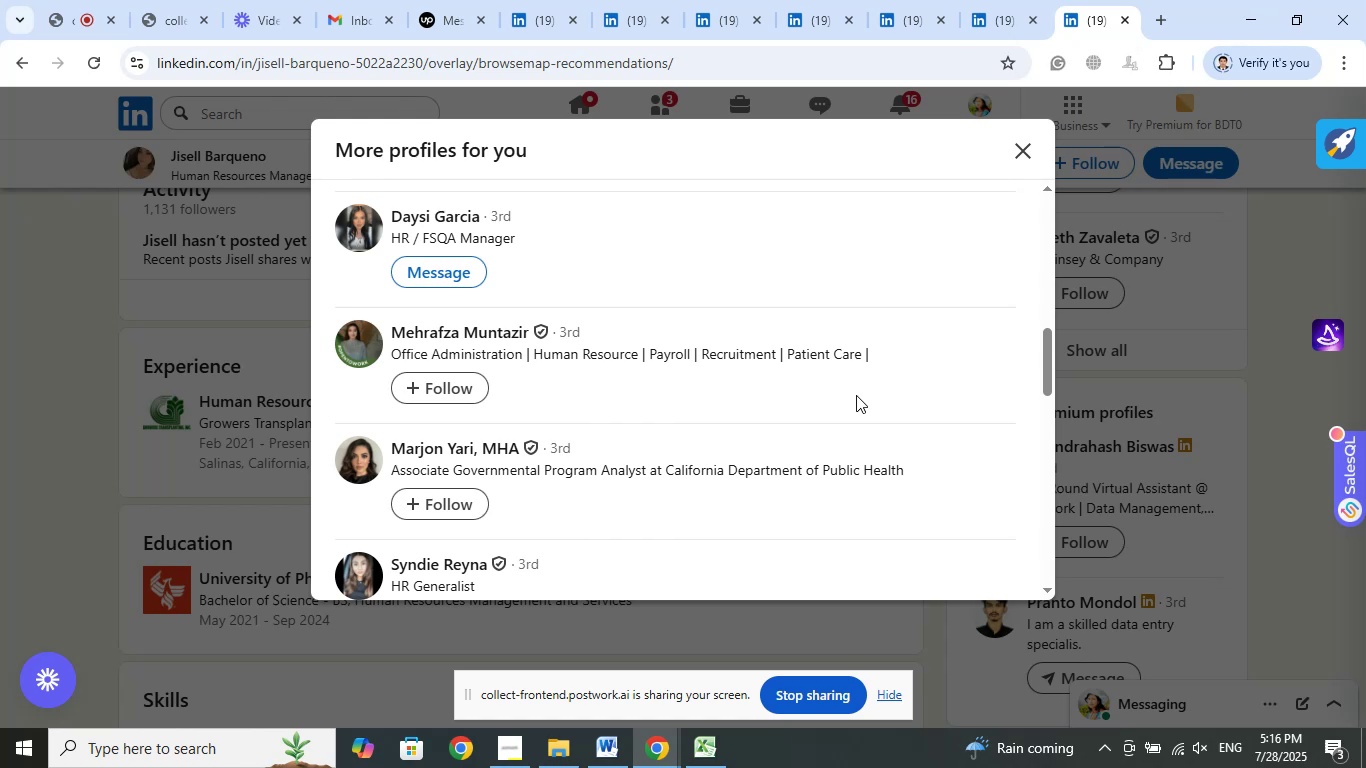 
wait(6.25)
 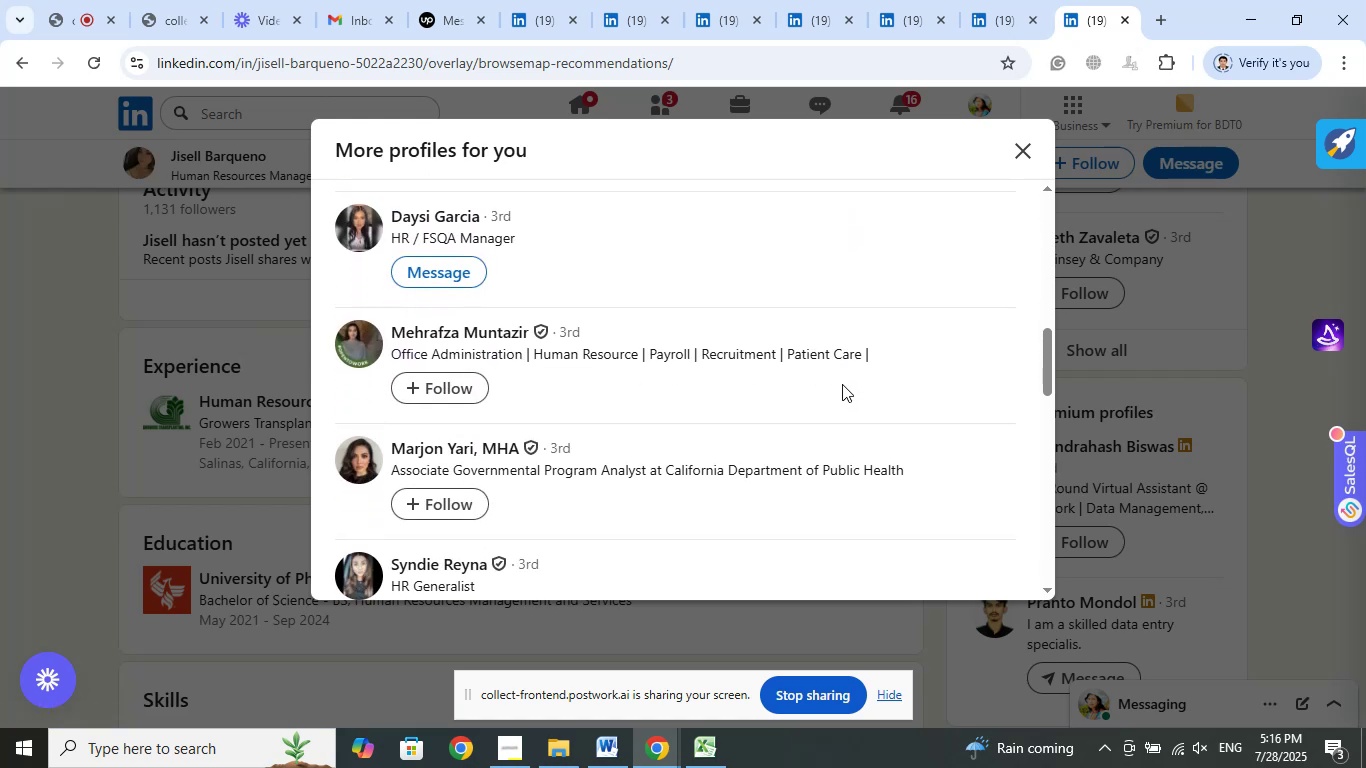 
scroll: coordinate [859, 399], scroll_direction: down, amount: 7.0
 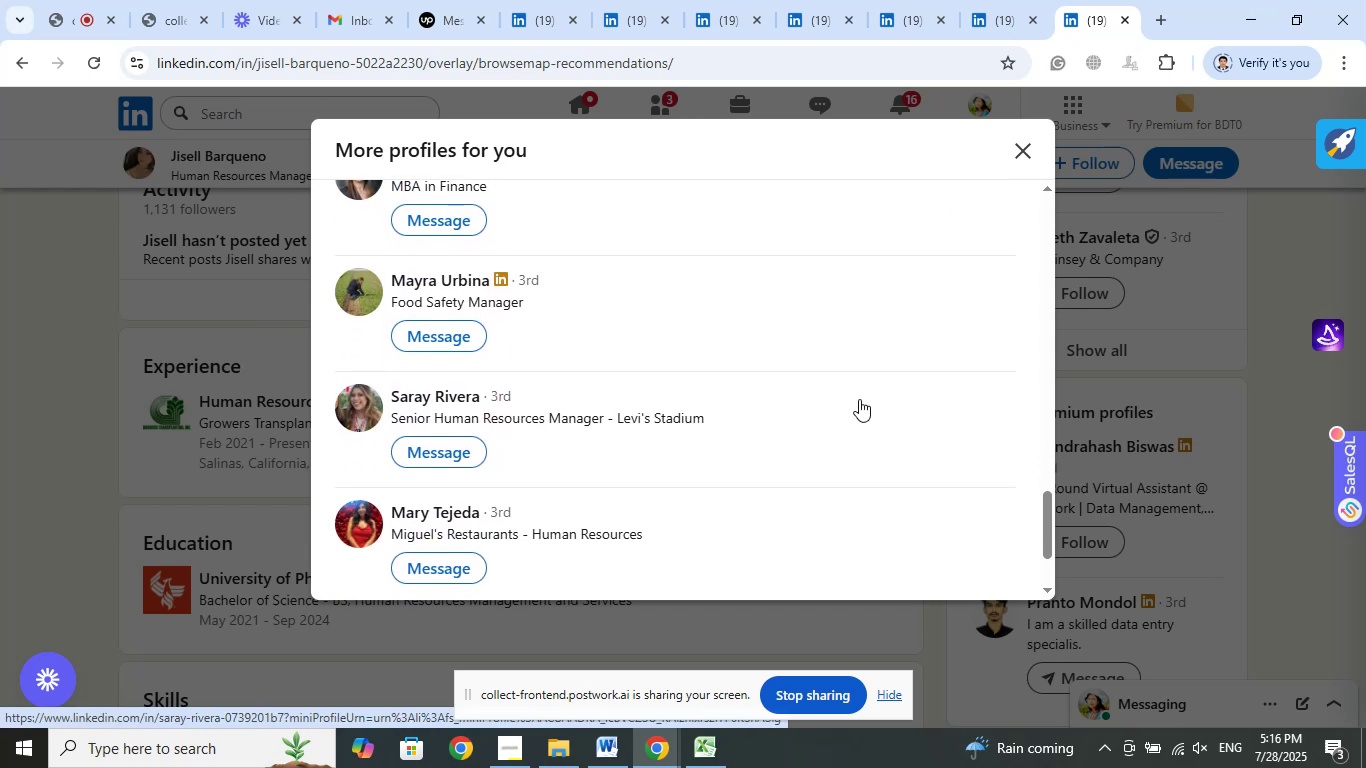 
scroll: coordinate [859, 399], scroll_direction: down, amount: 1.0
 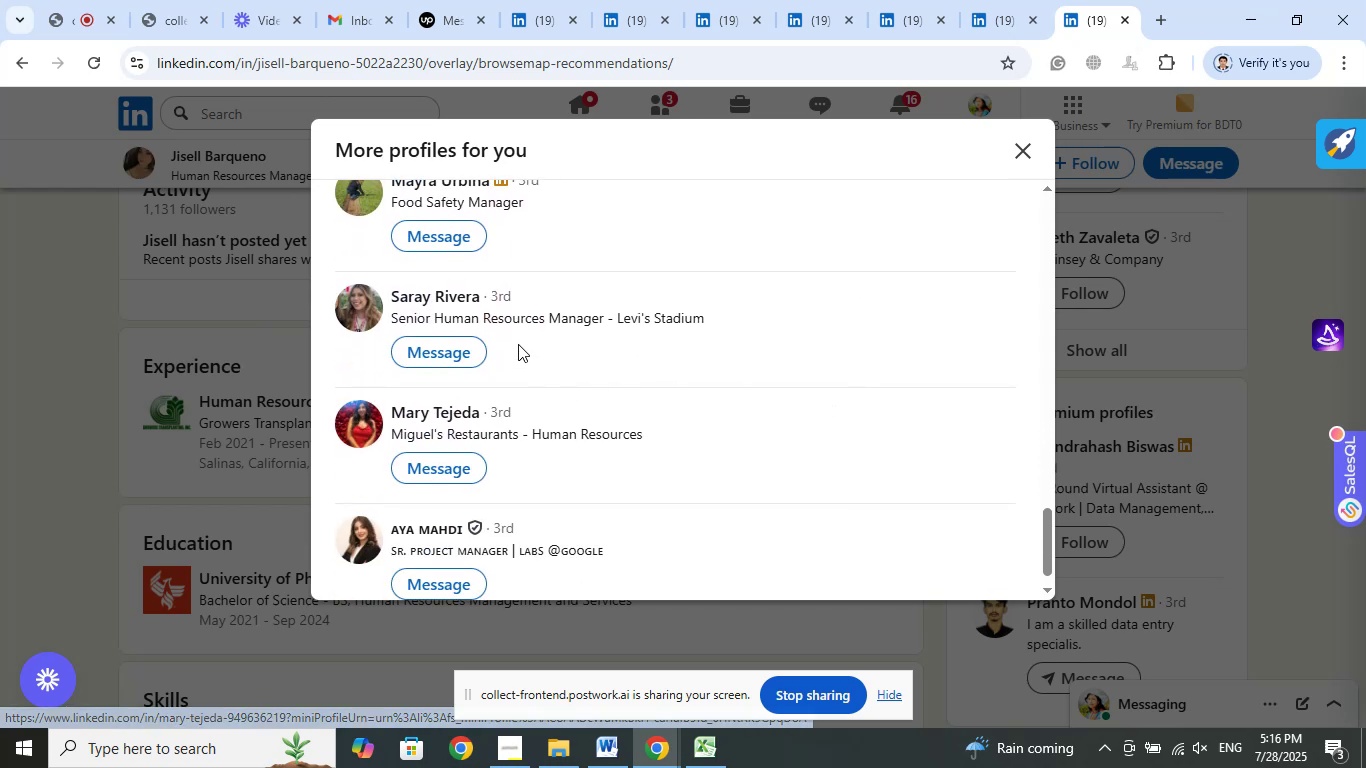 
right_click([427, 301])
 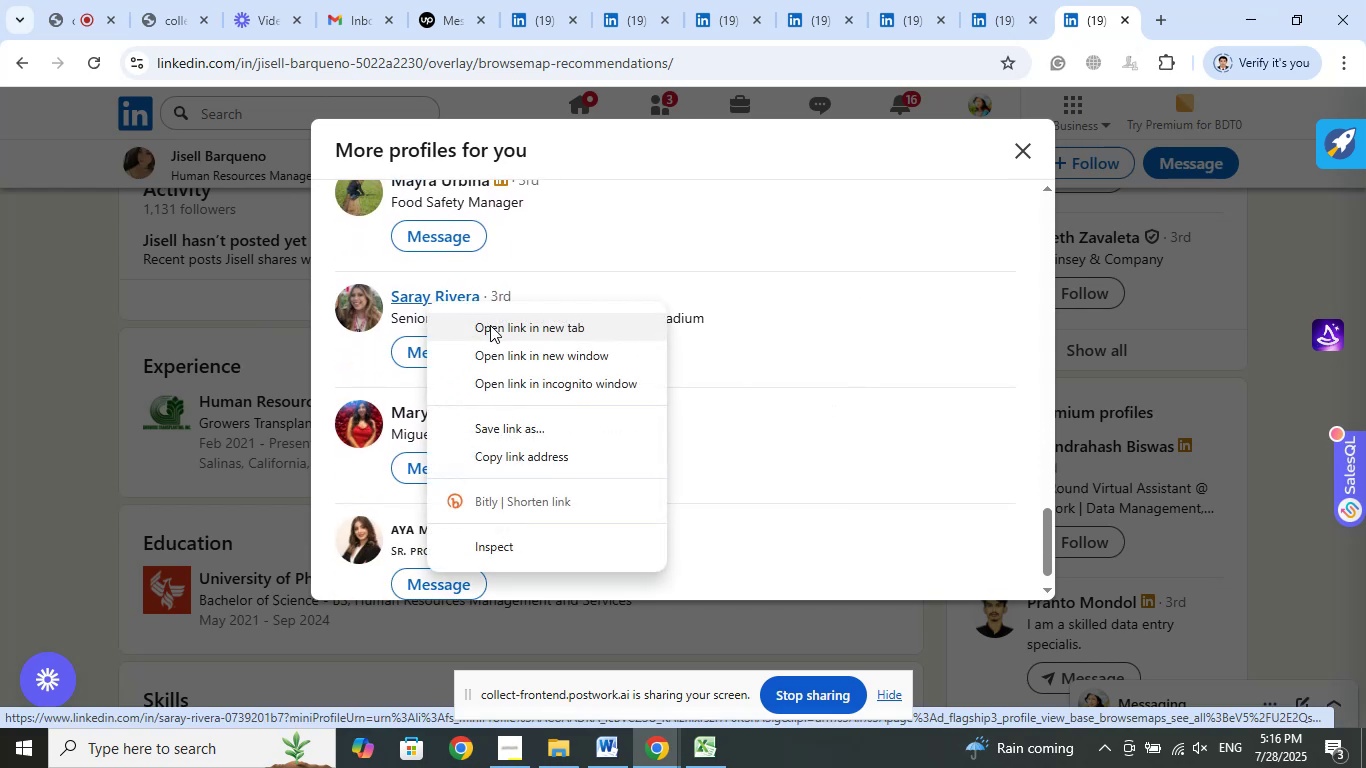 
left_click([490, 325])
 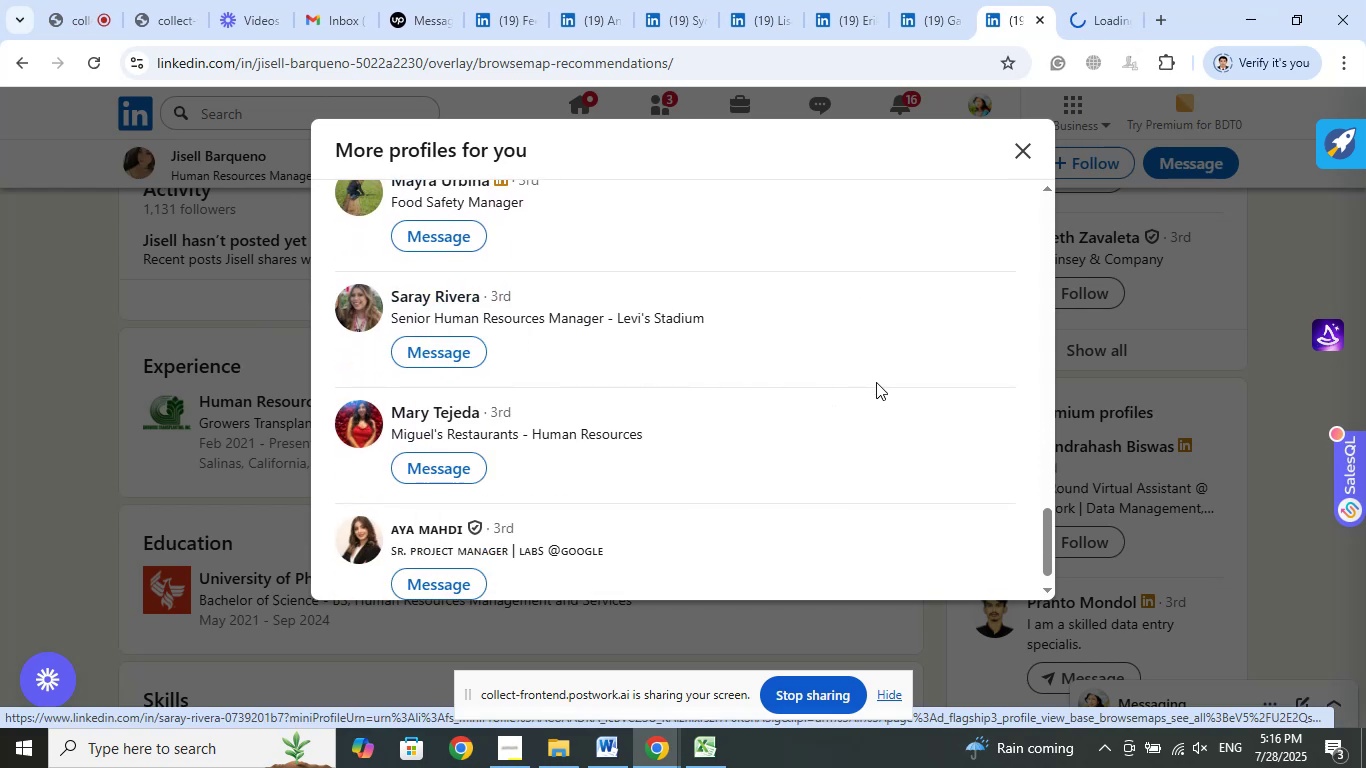 
scroll: coordinate [875, 383], scroll_direction: down, amount: 1.0
 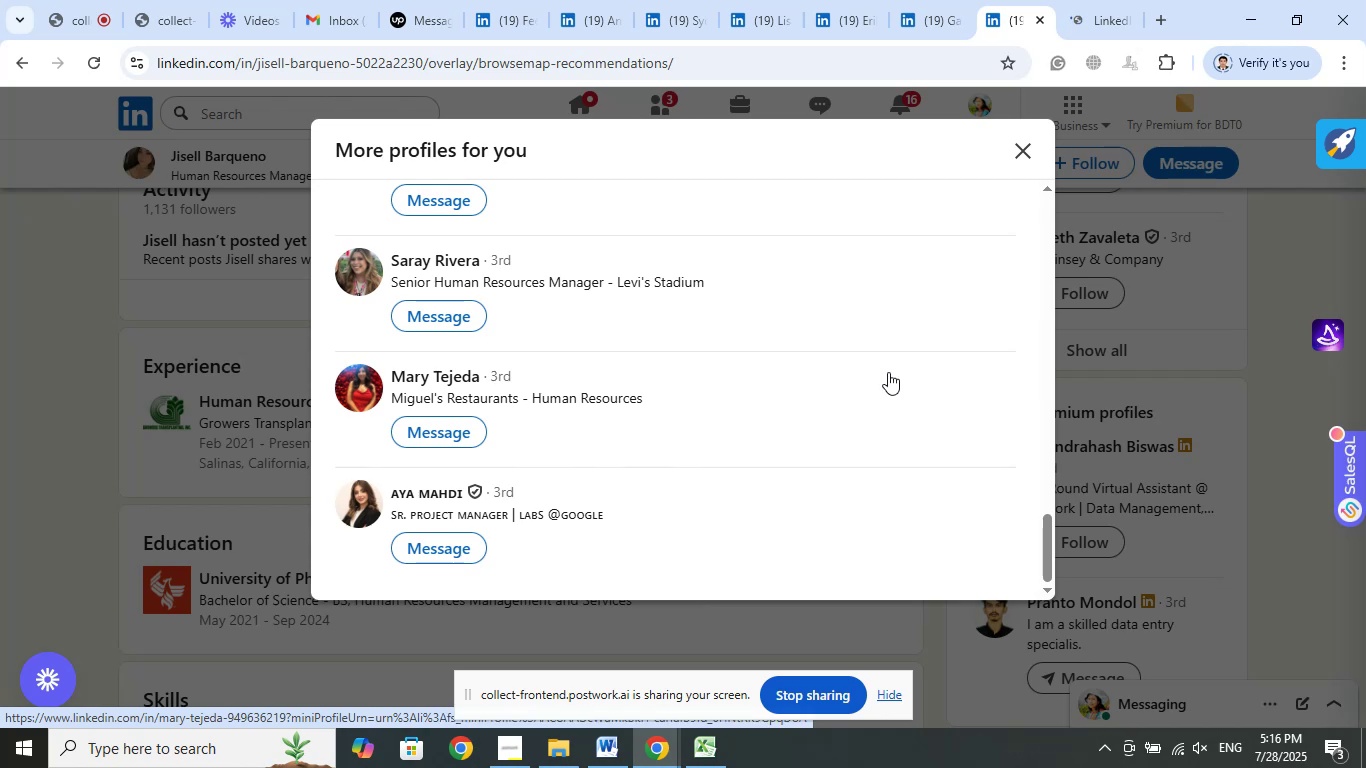 
left_click([1085, 28])
 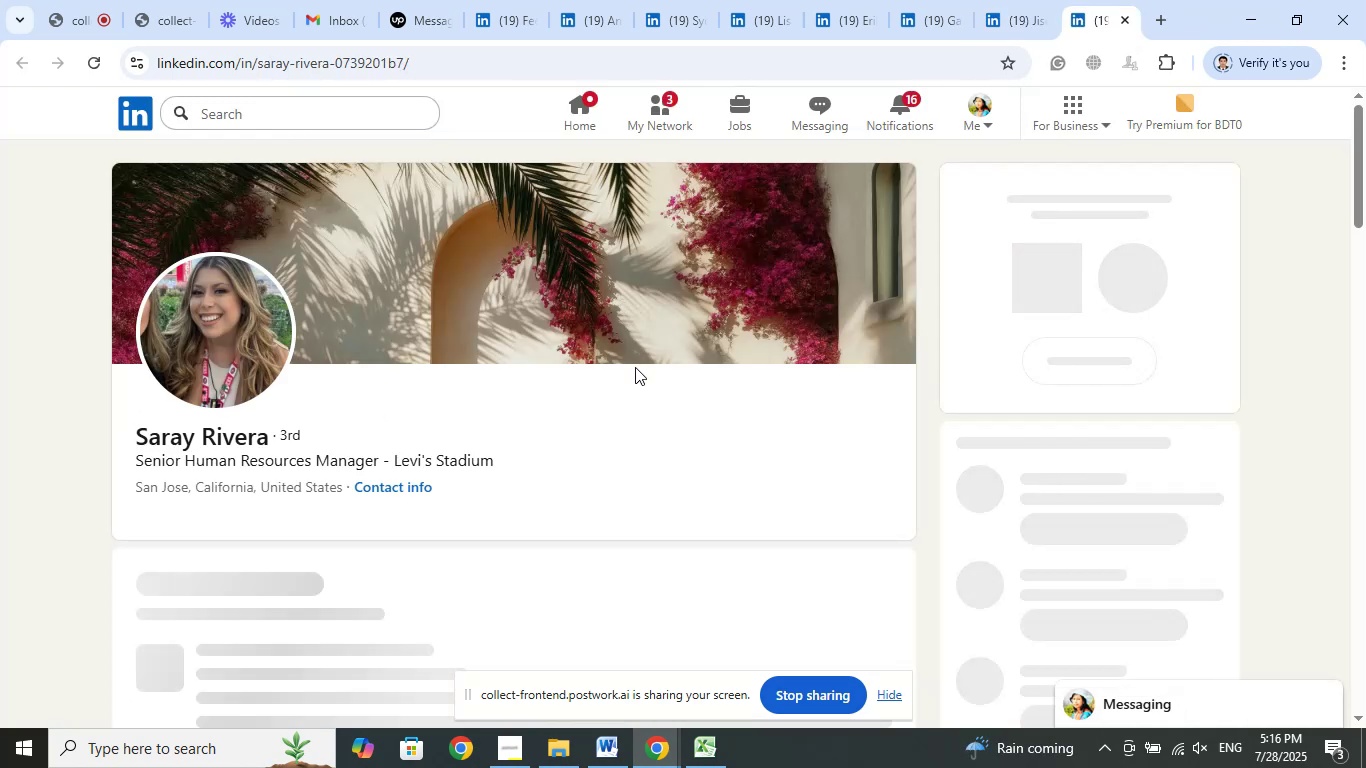 
wait(11.88)
 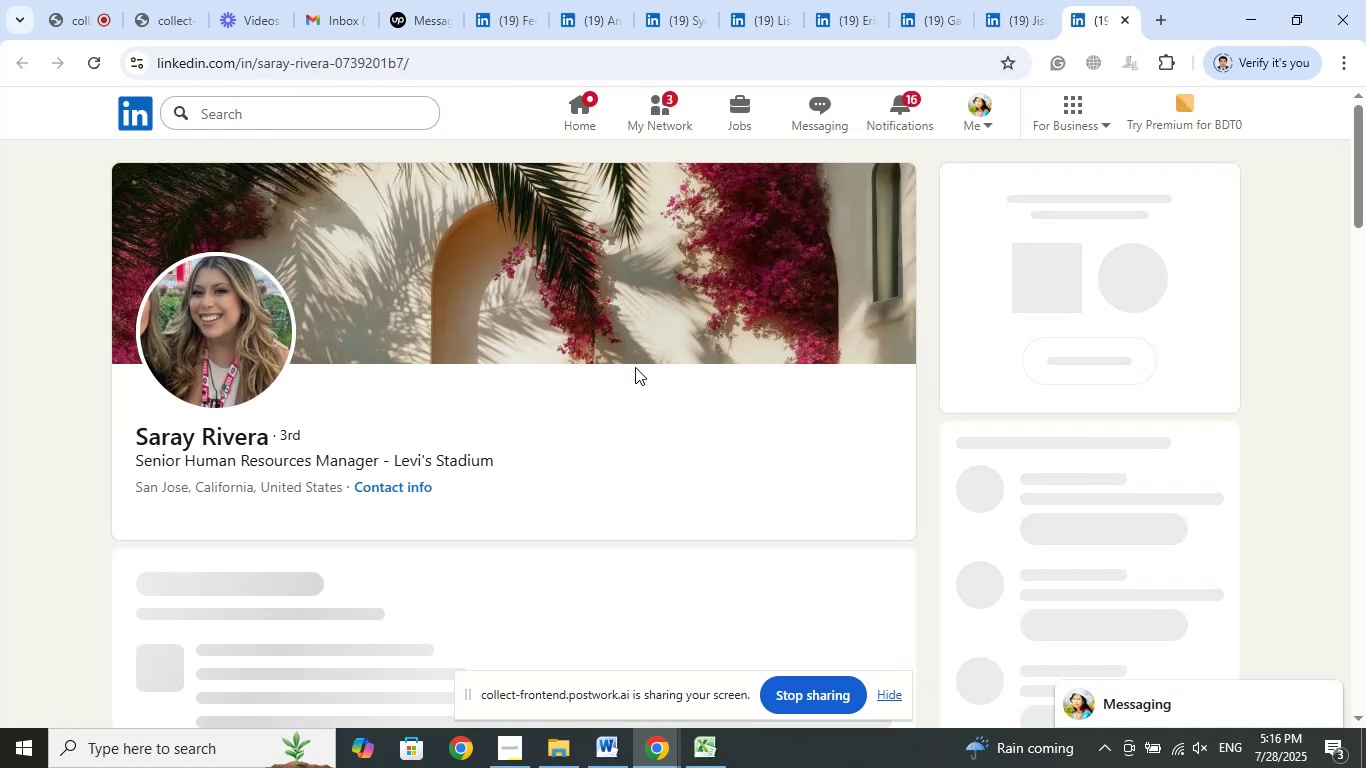 
right_click([236, 262])
 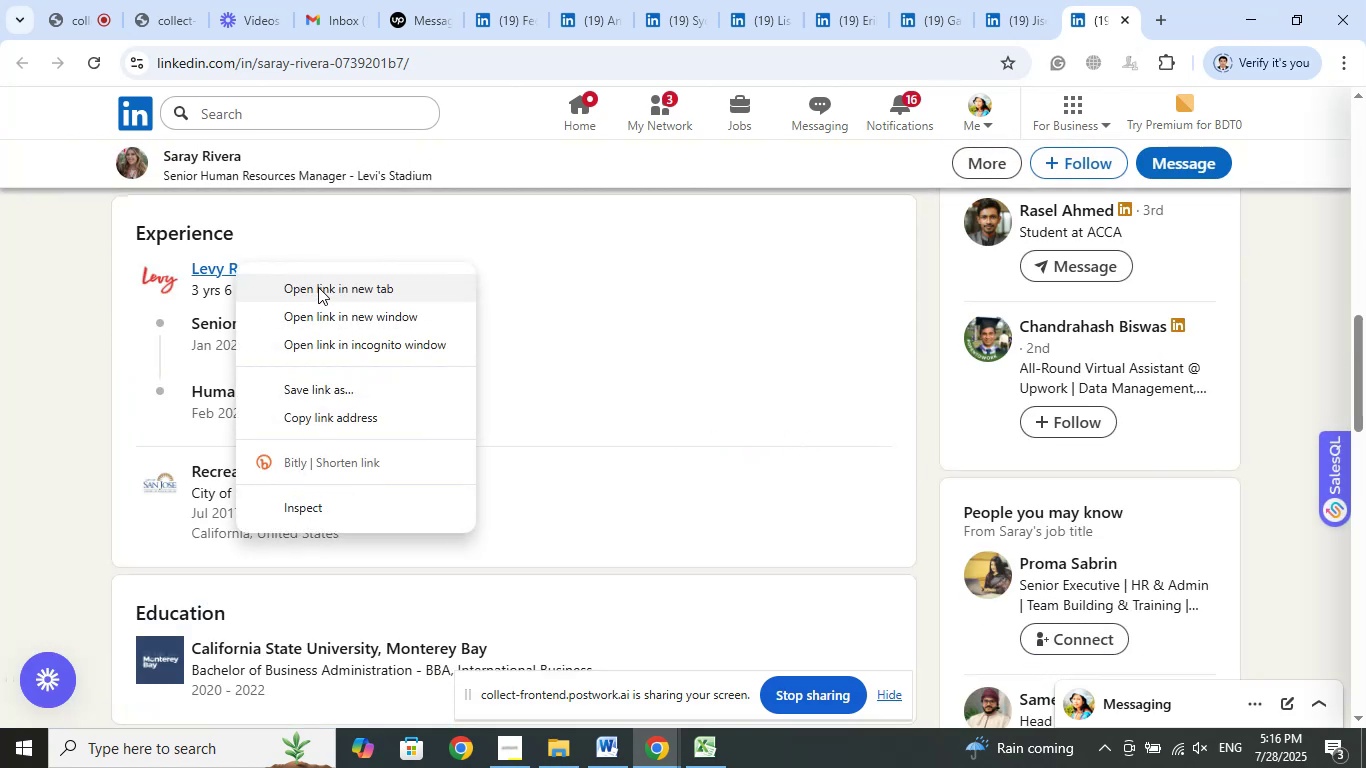 
left_click([318, 287])
 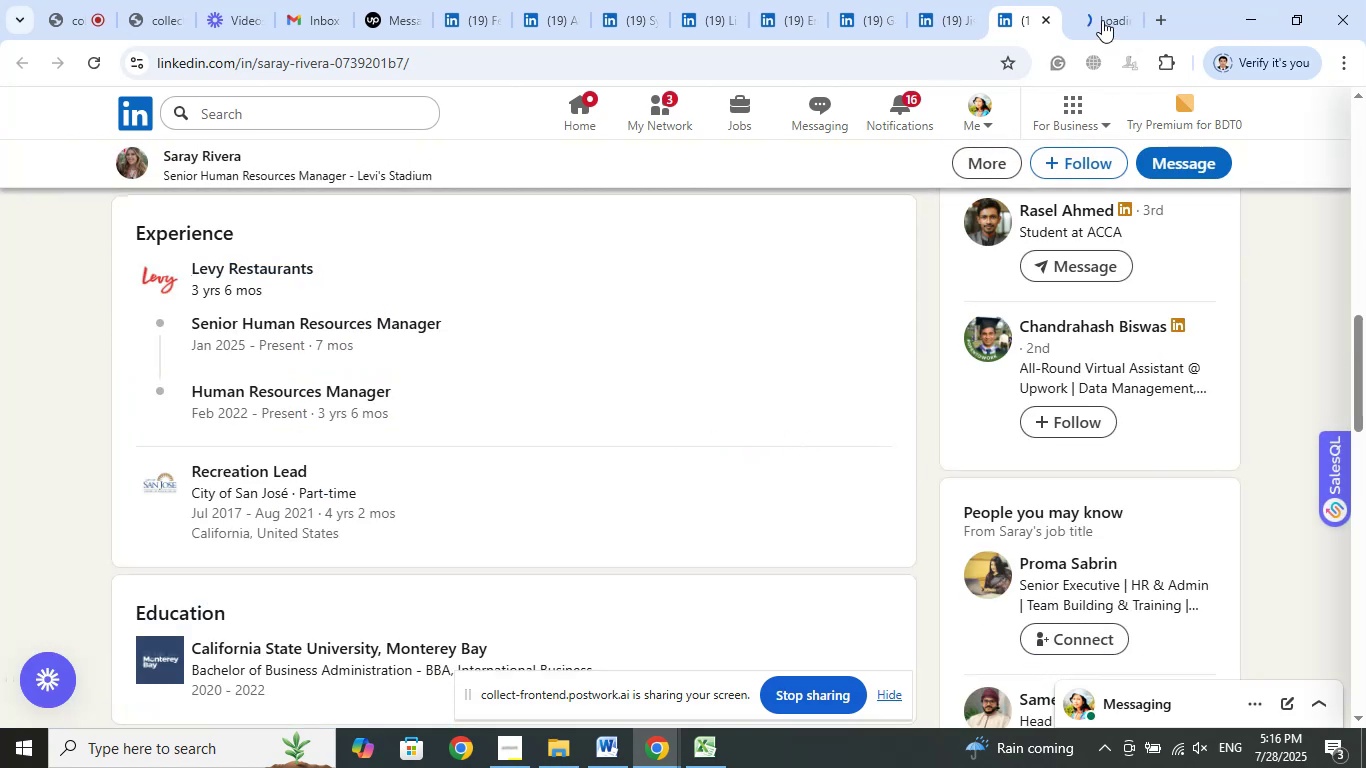 
left_click([1102, 20])
 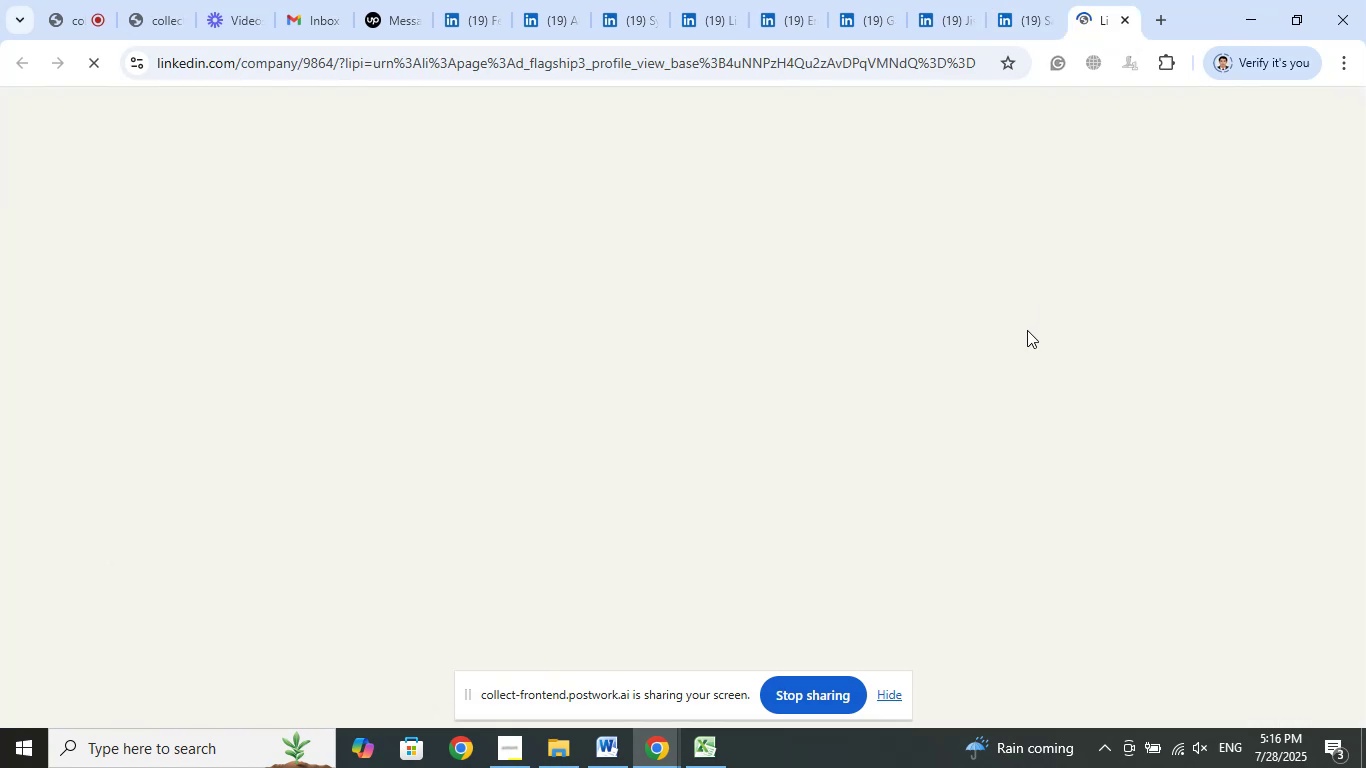 
mouse_move([975, 423])
 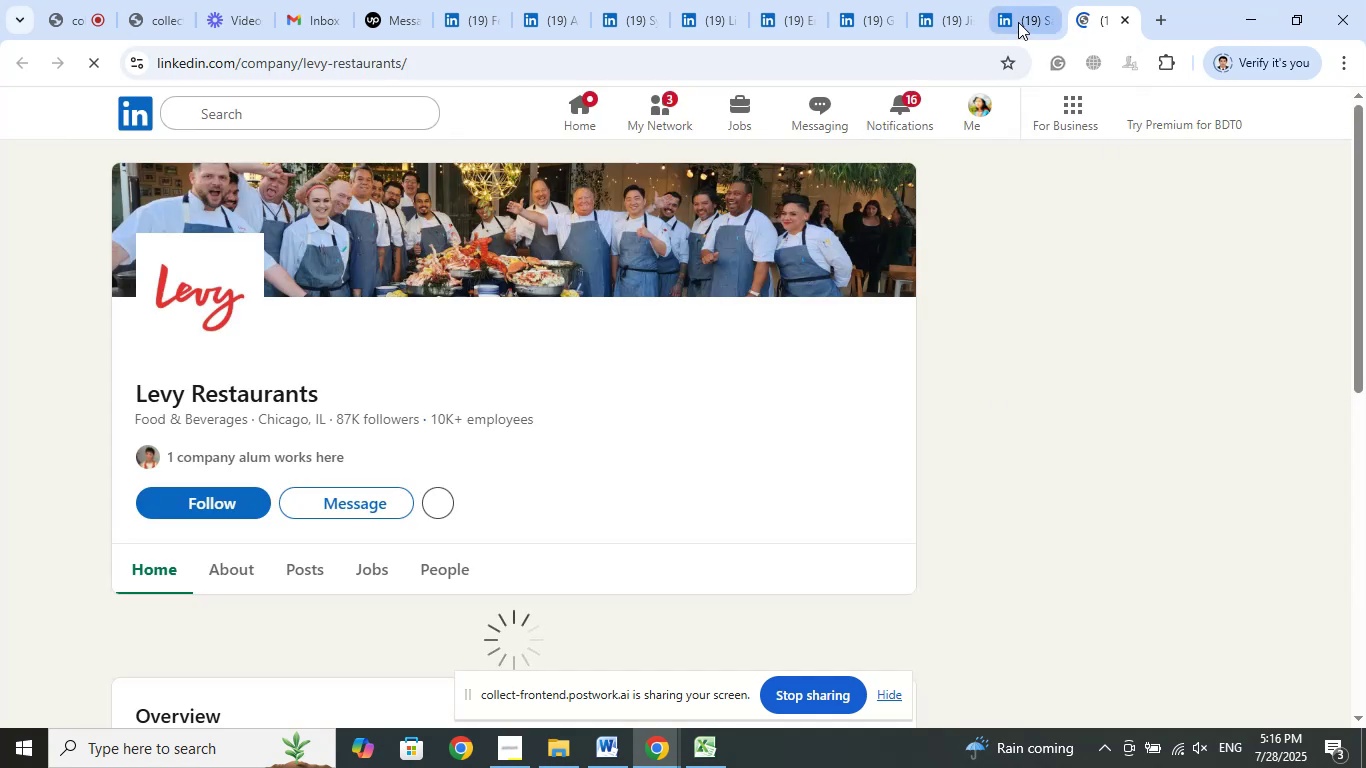 
left_click([1018, 22])
 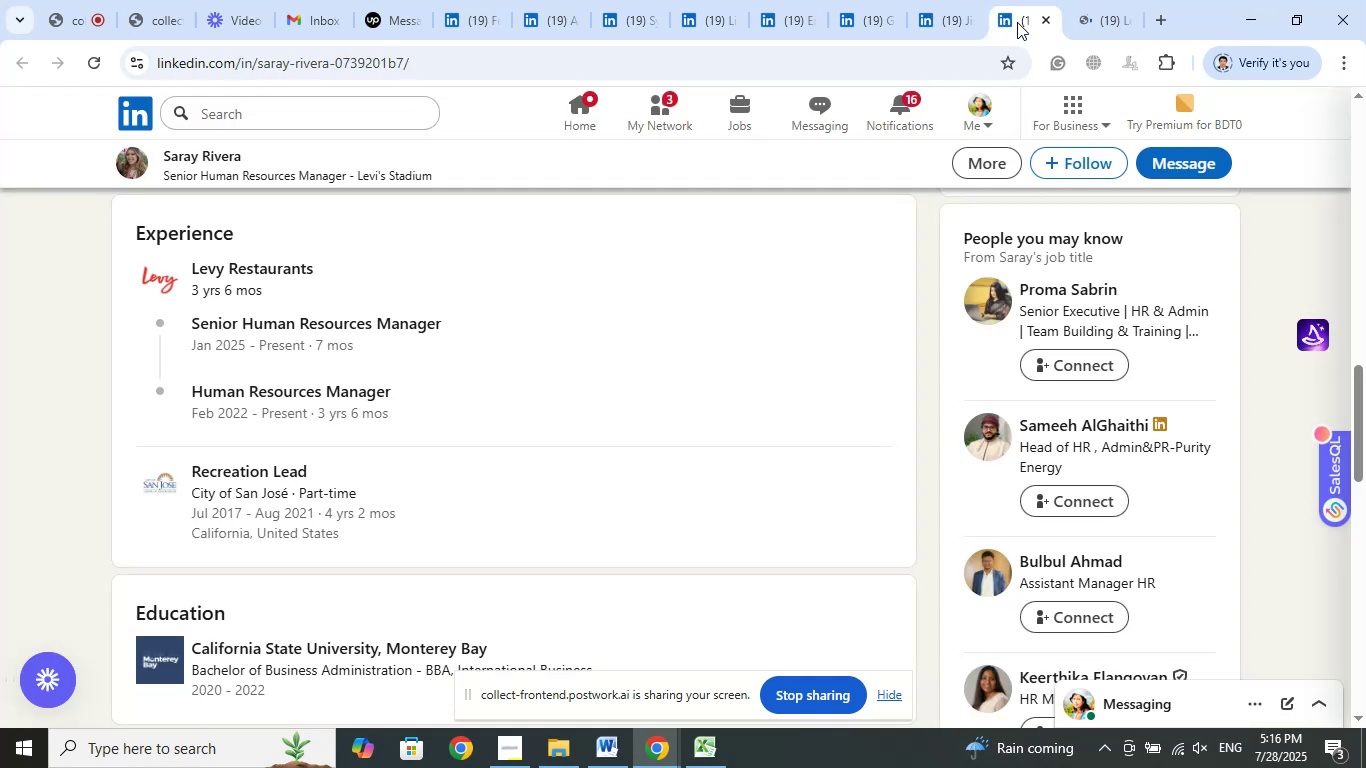 
scroll: coordinate [794, 401], scroll_direction: up, amount: 17.0
 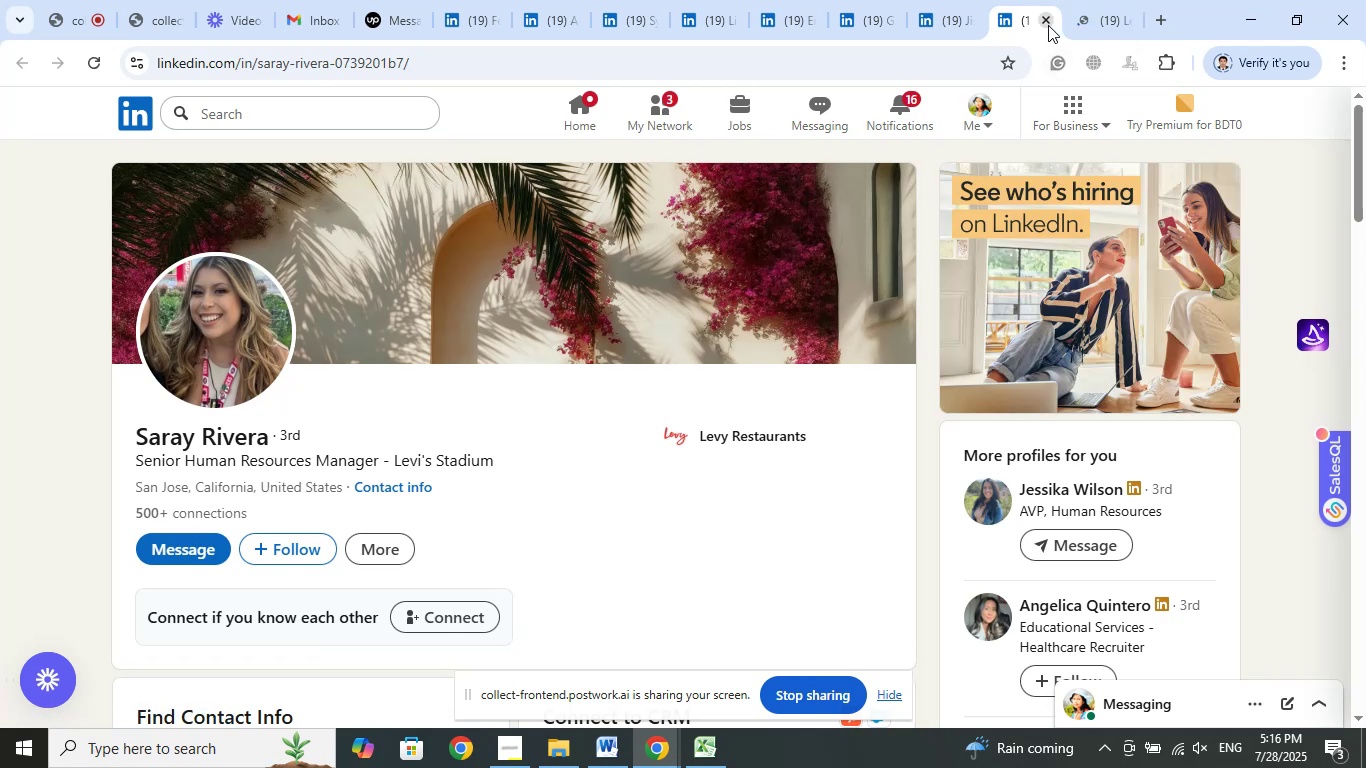 
left_click([1042, 23])
 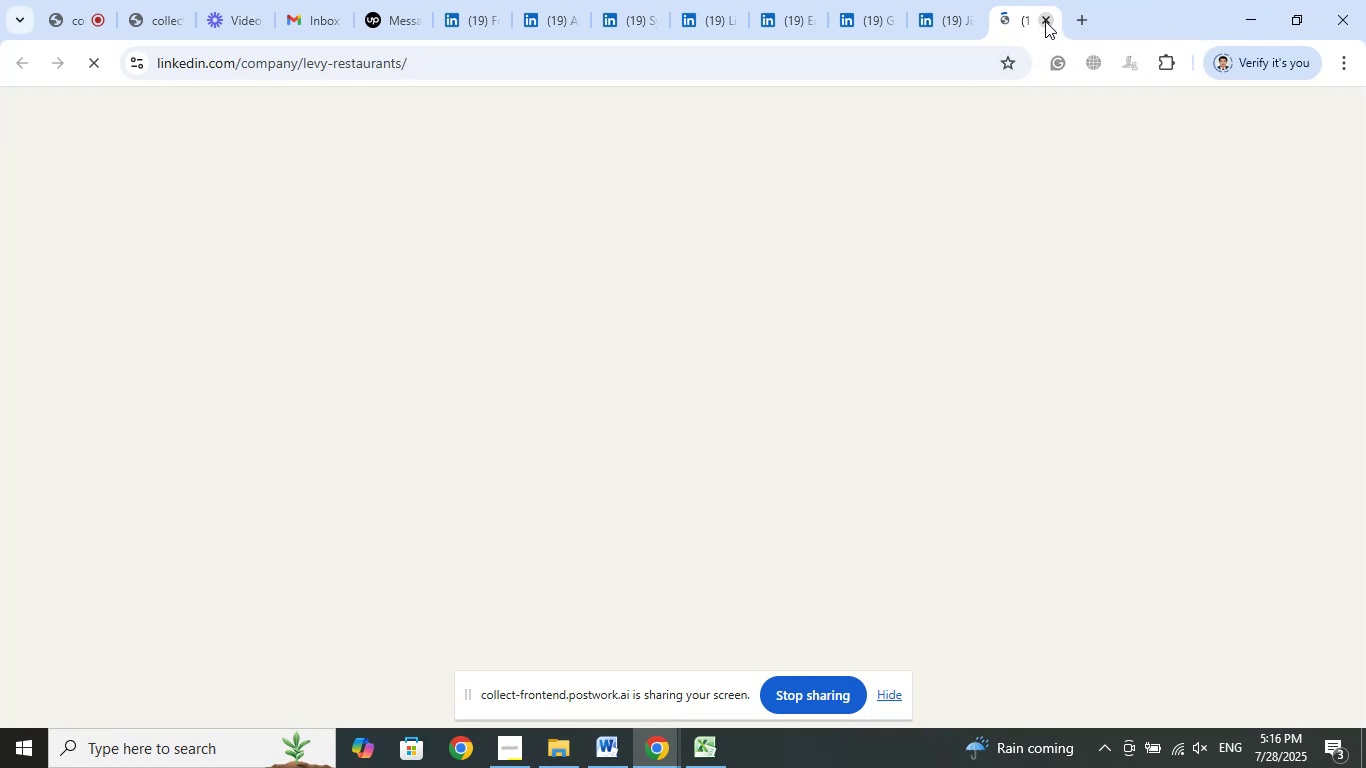 
left_click([1045, 21])
 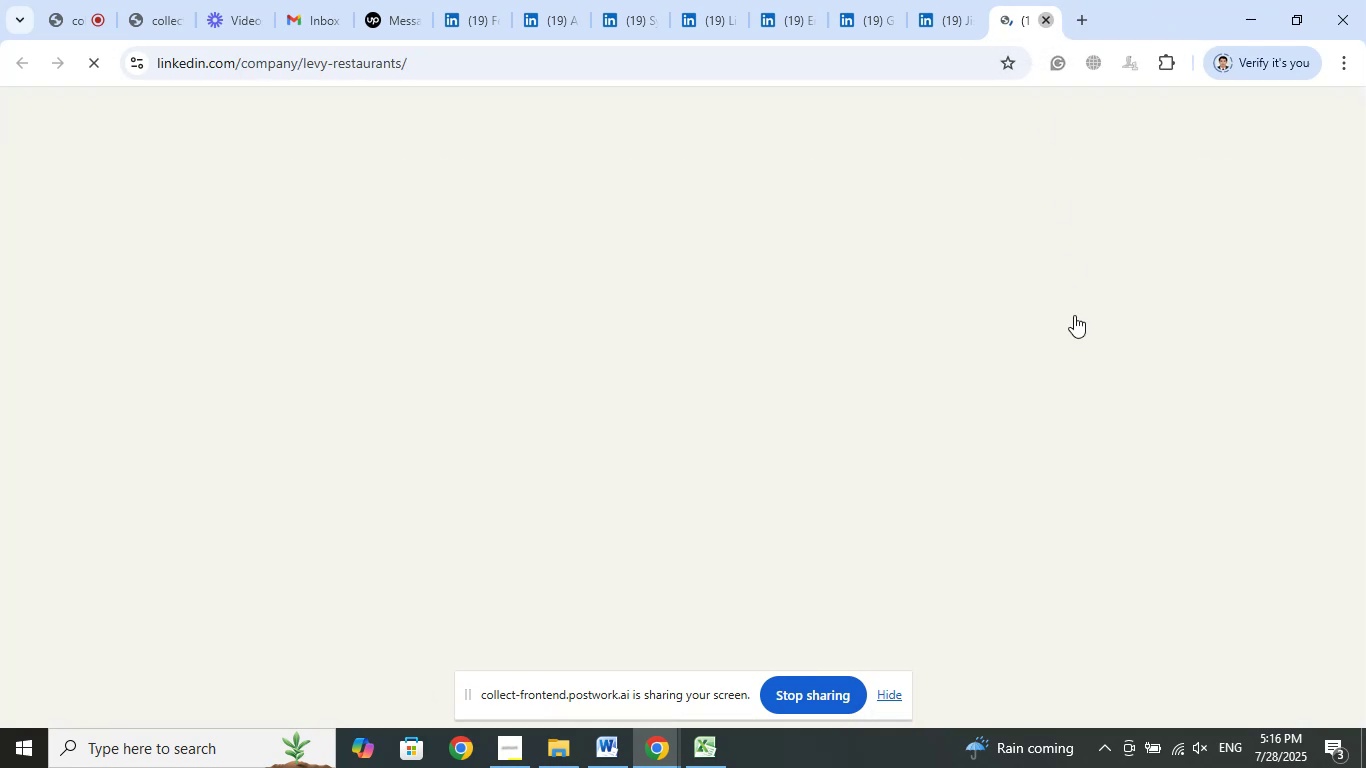 
mouse_move([1044, 348])
 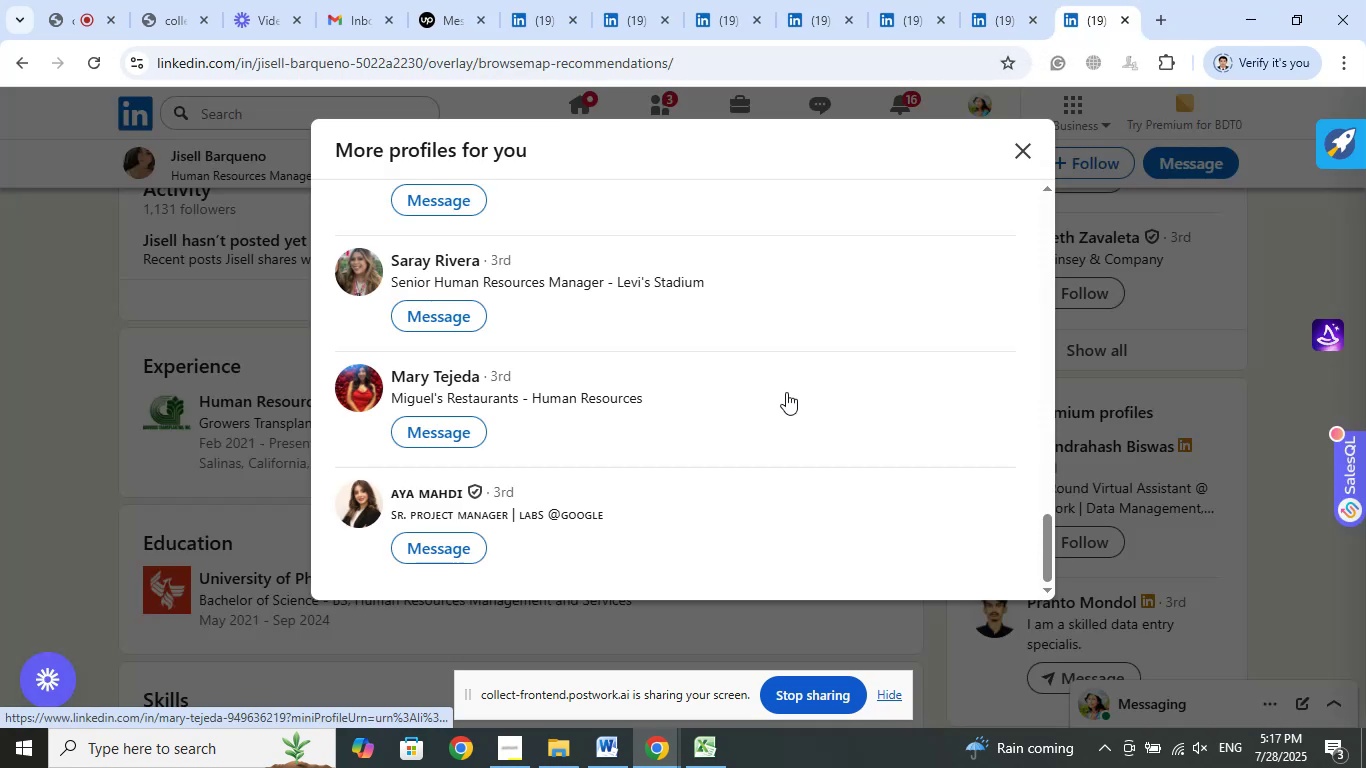 
scroll: coordinate [787, 378], scroll_direction: down, amount: 3.0
 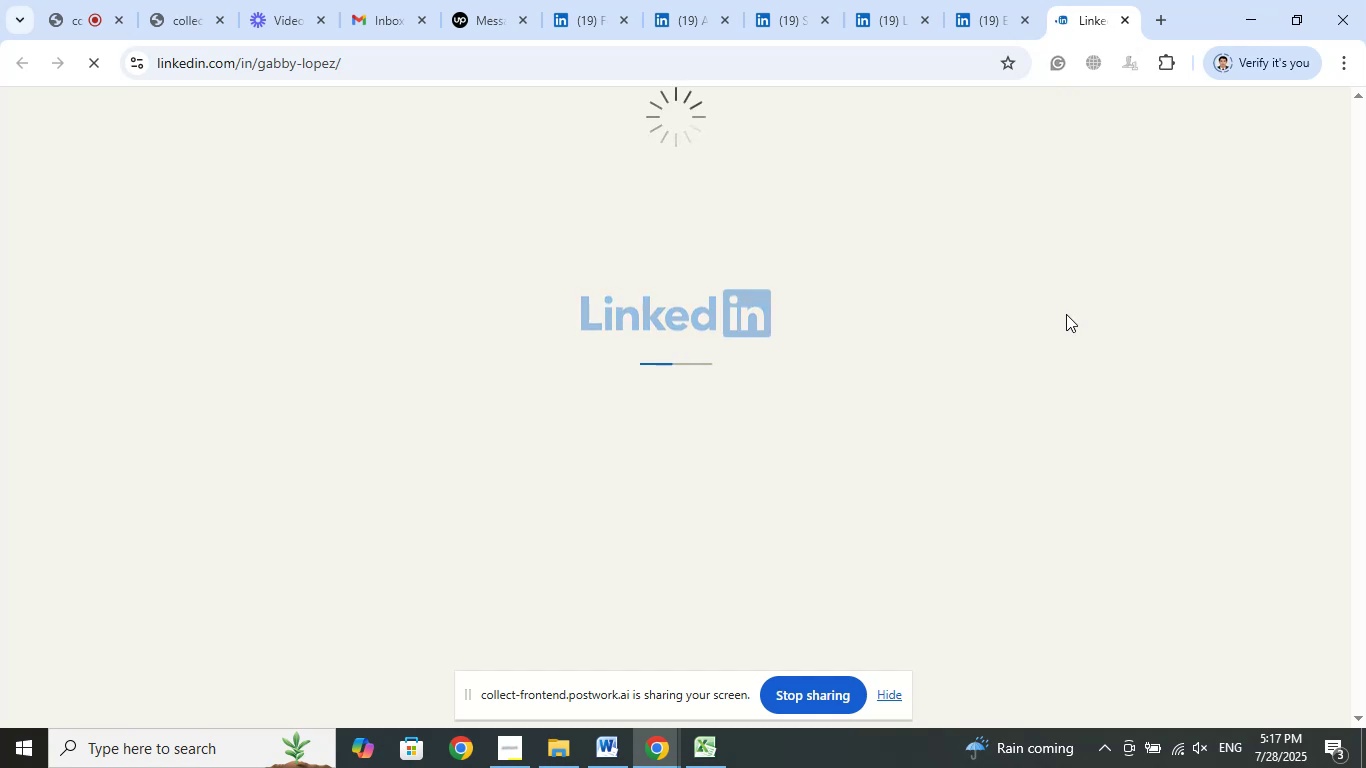 
wait(11.93)
 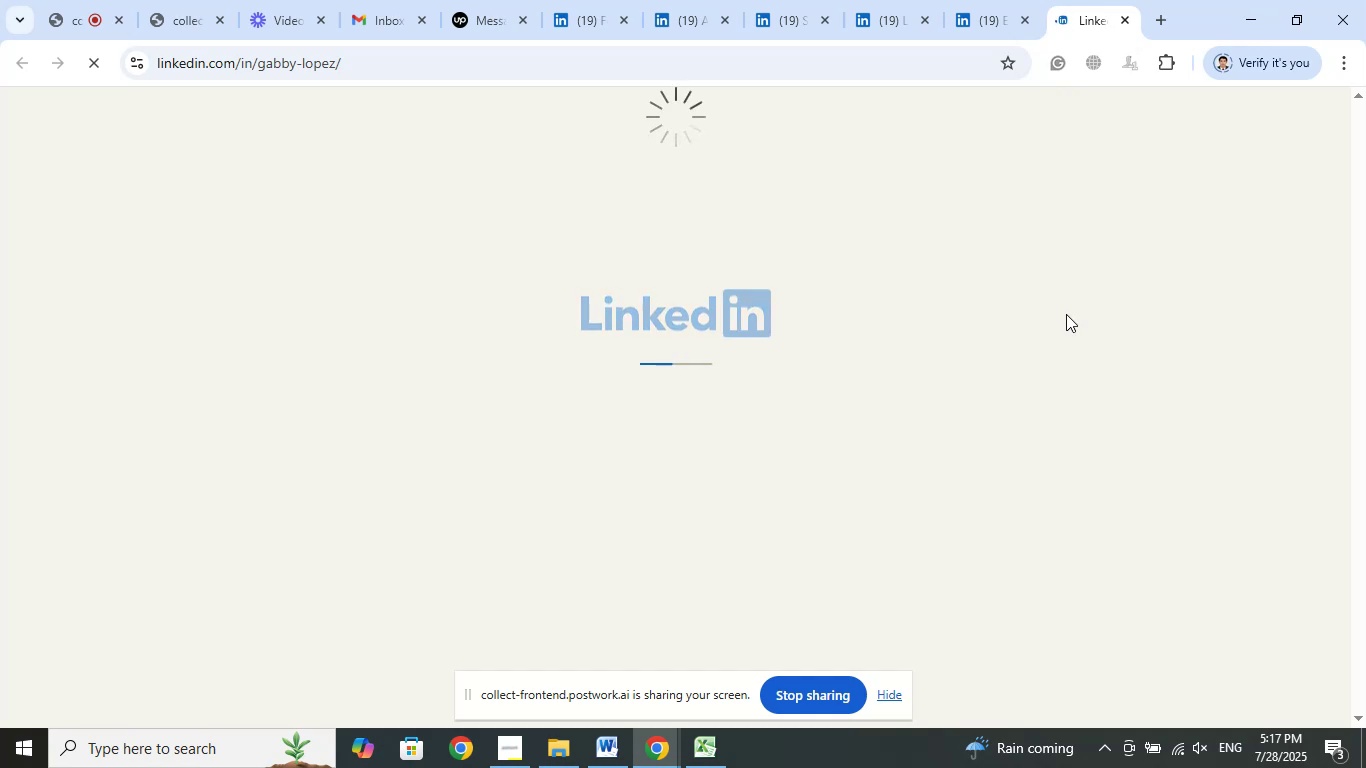 
scroll: coordinate [609, 454], scroll_direction: down, amount: 10.0
 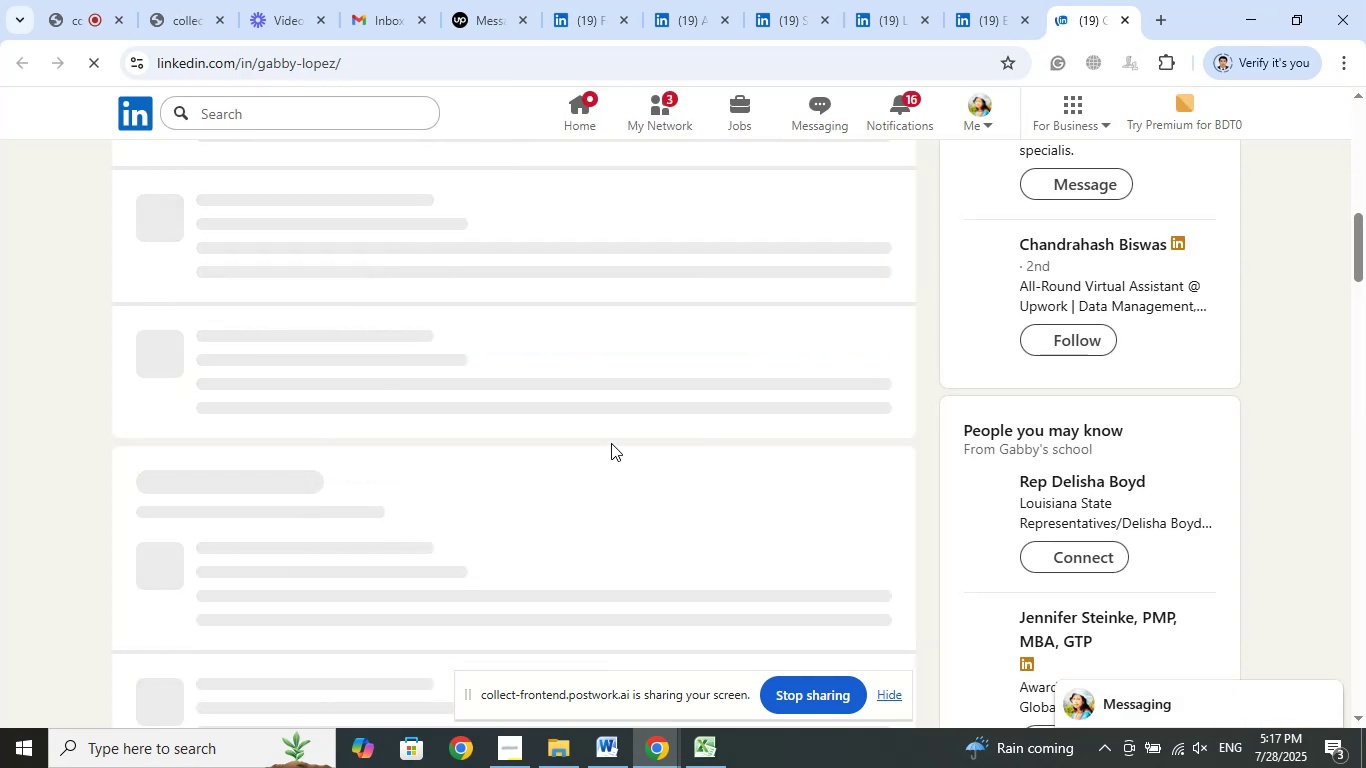 
scroll: coordinate [657, 476], scroll_direction: up, amount: 7.0
 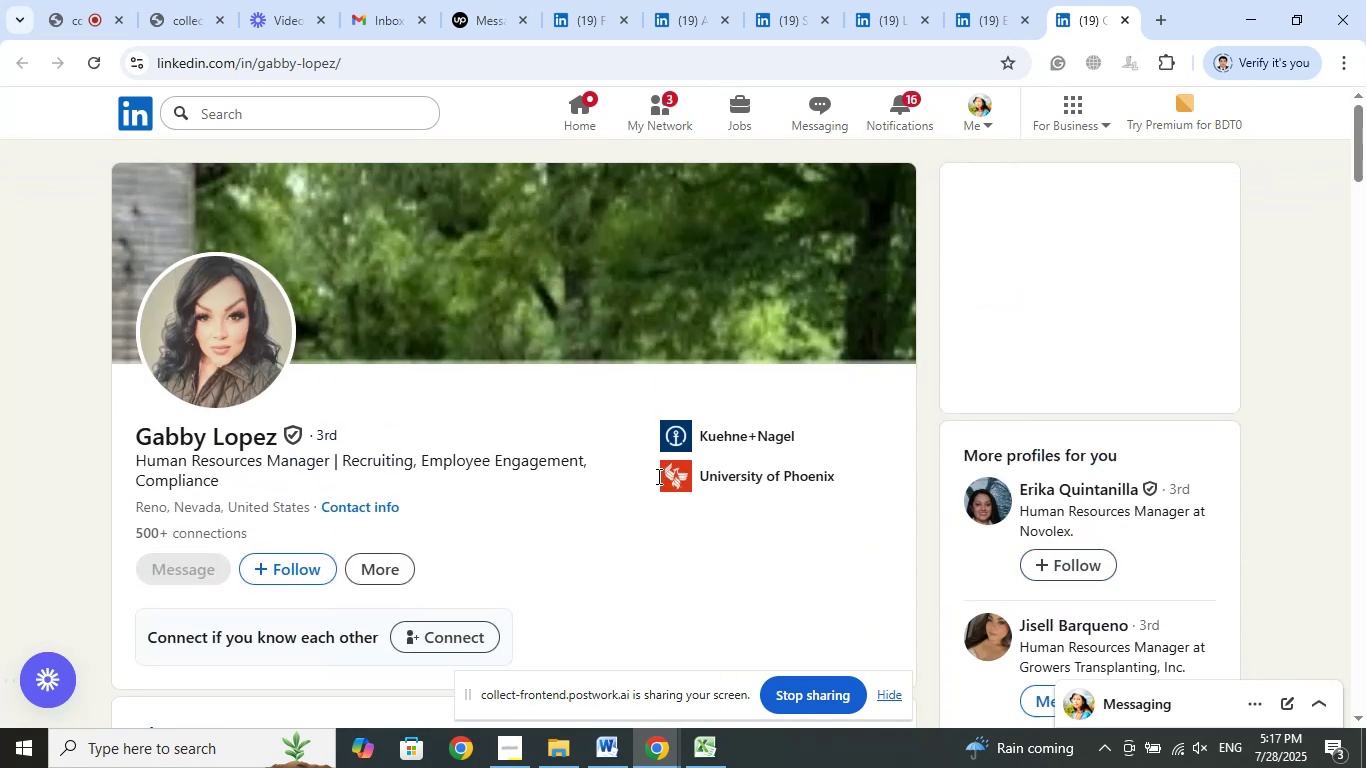 
scroll: coordinate [657, 468], scroll_direction: down, amount: 15.0
 